 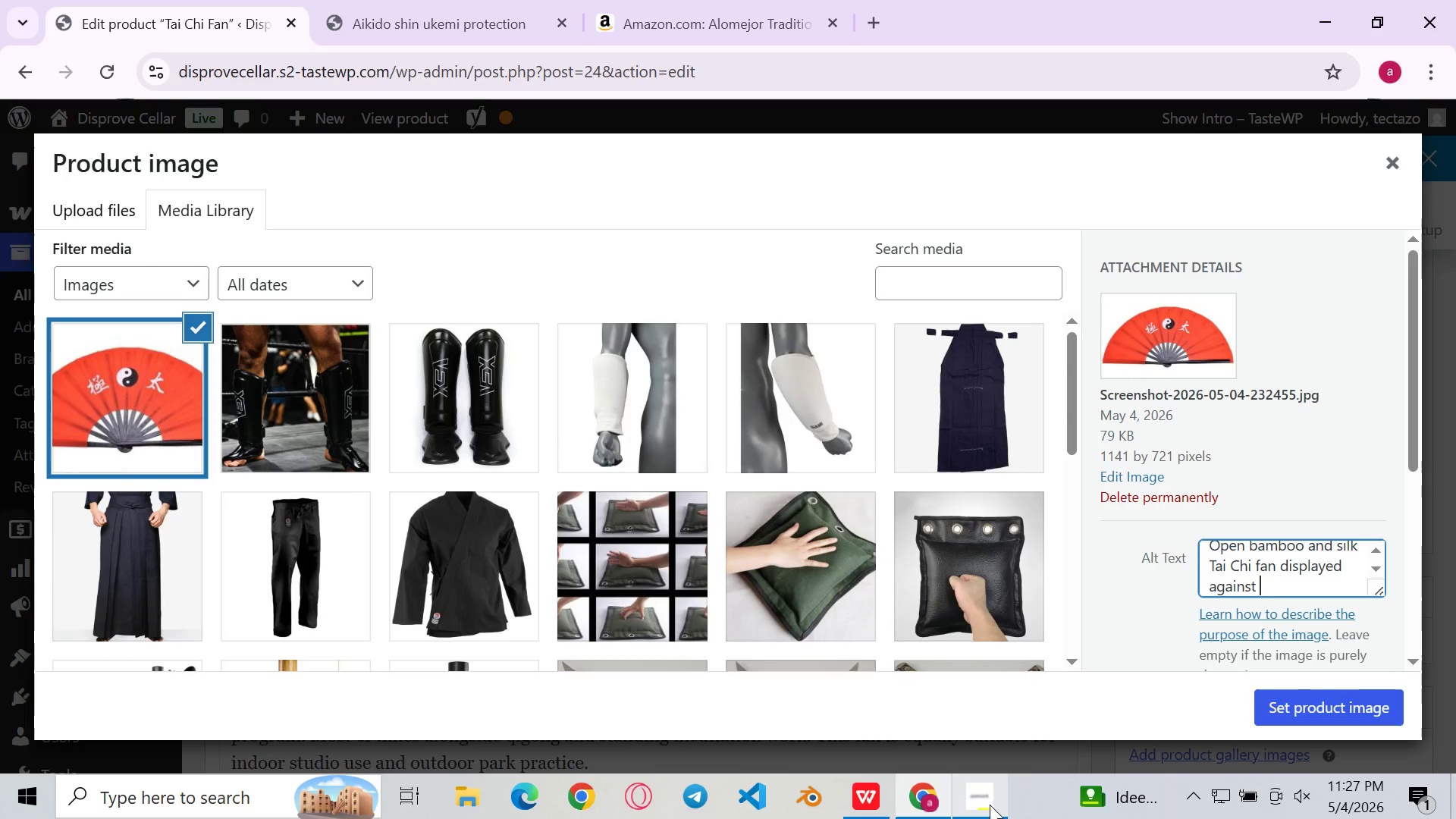 
type(a light backgrounf)
key(Backspace)
type(d showing delicate rib structure)
 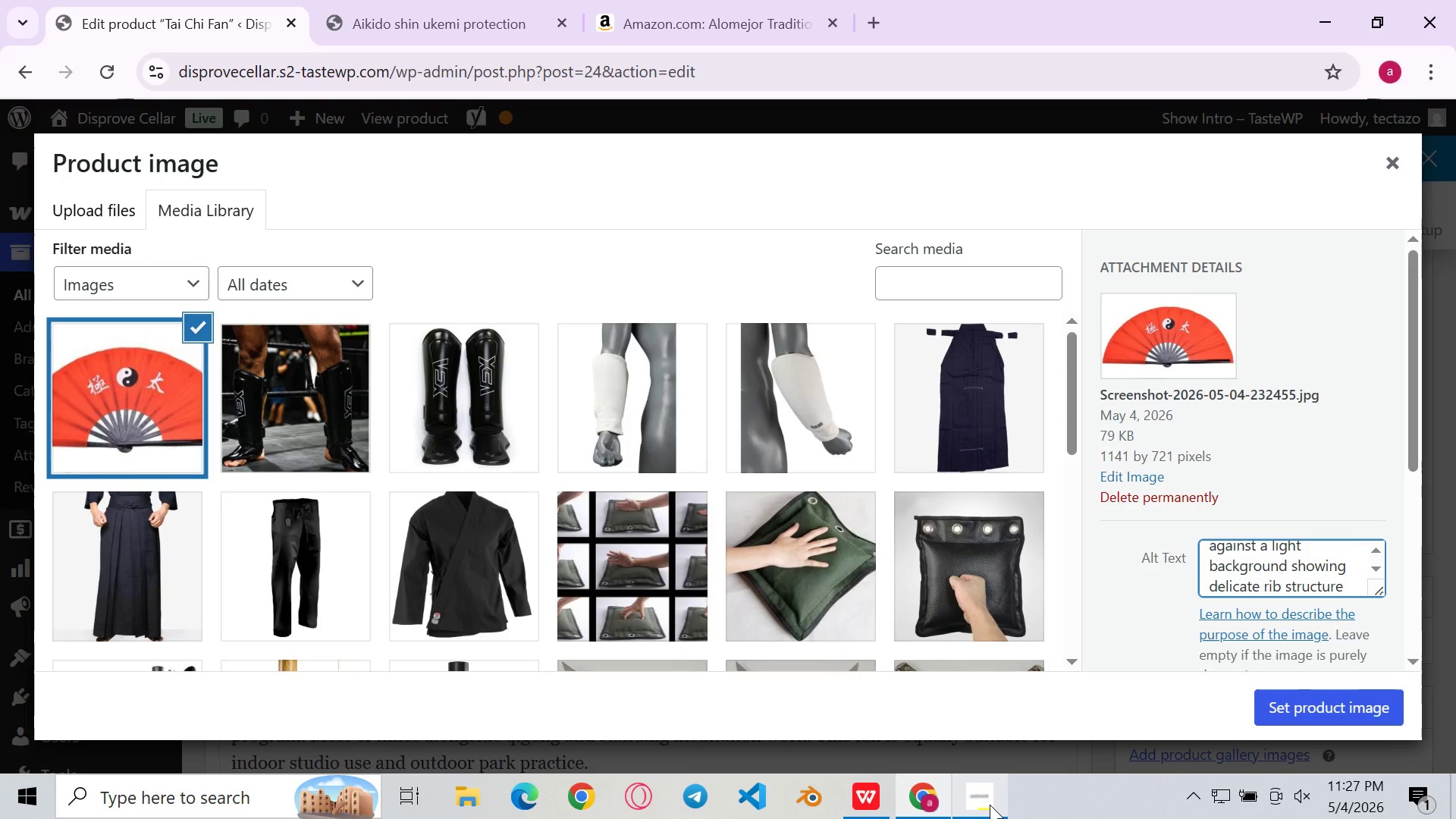 
type( and silk panel, used in traditional Tai fn)
key(Backspace)
type(an forms and wushu perfe)
key(Backspace)
type(ormance)
 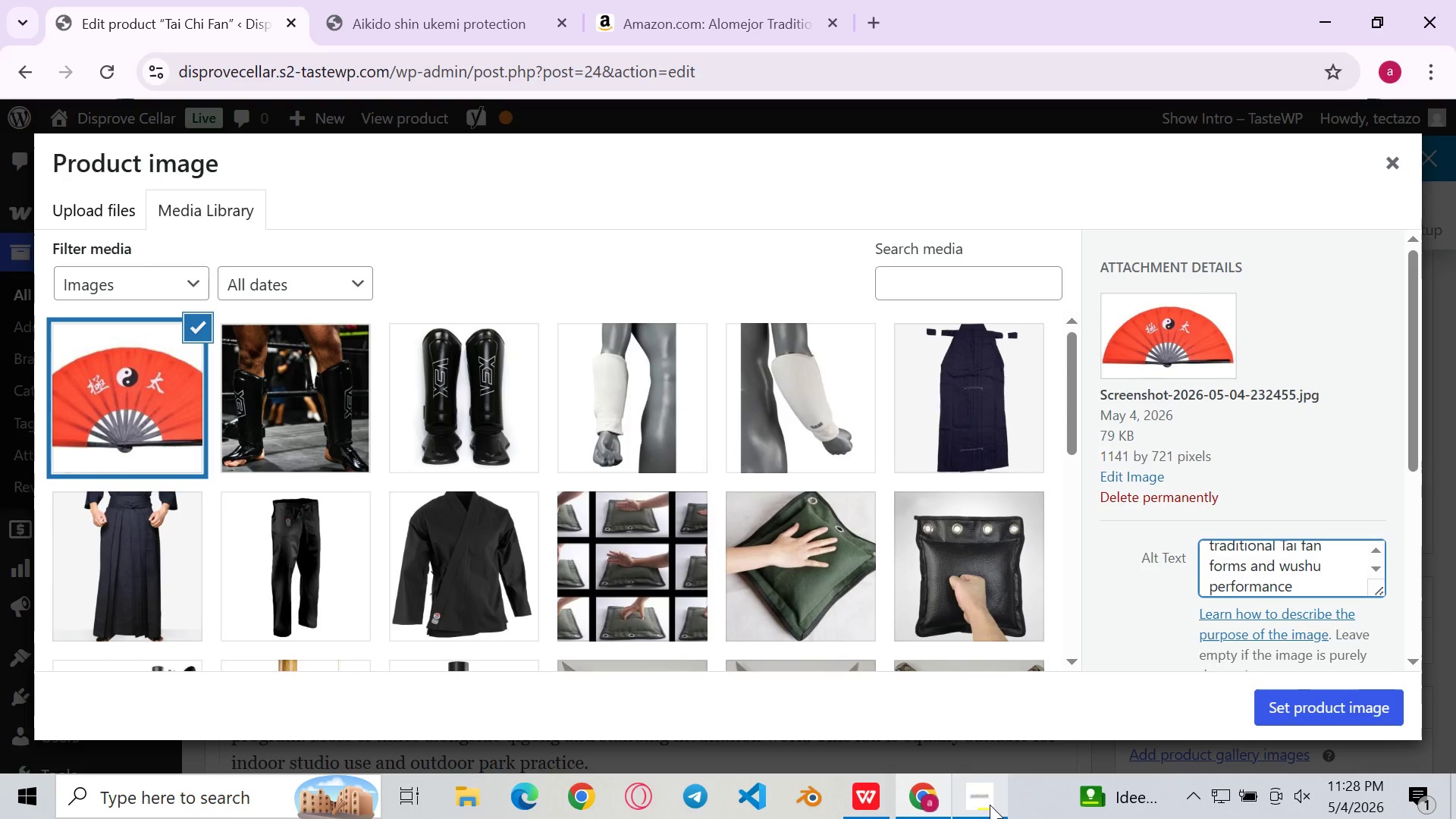 
key(Control+ControlLeft)
 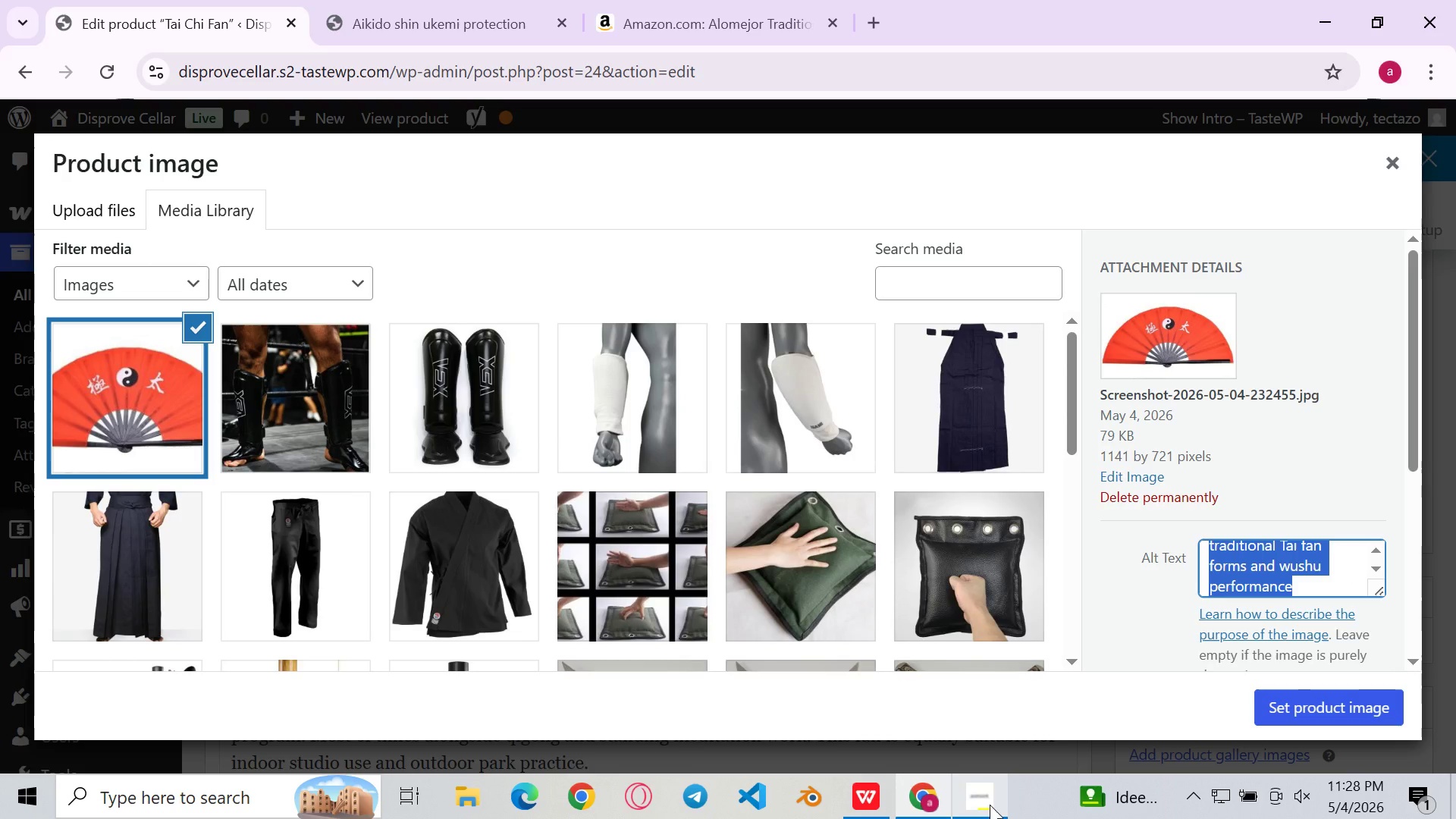 
key(Control+A)
 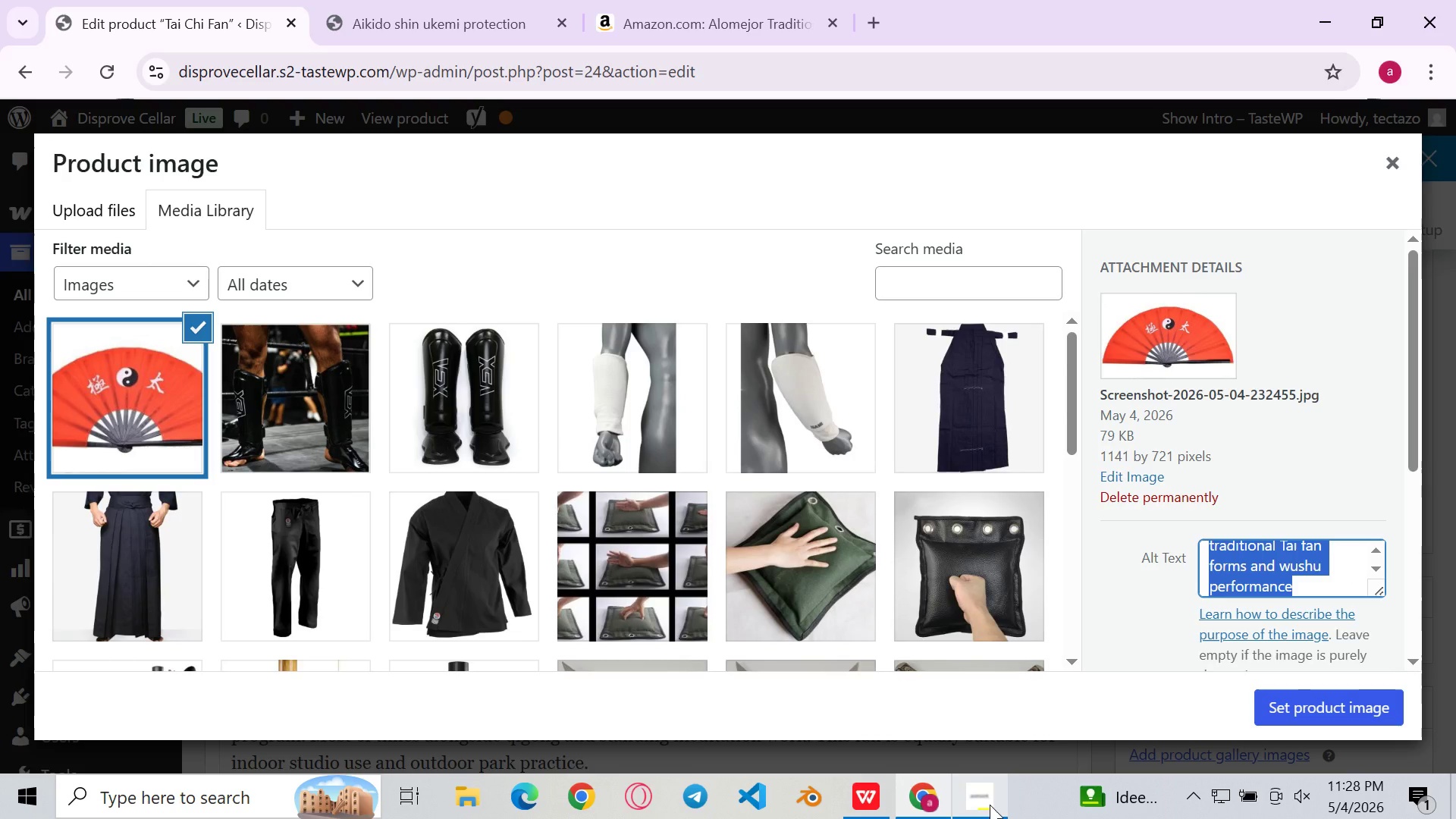 
key(Control+C)
 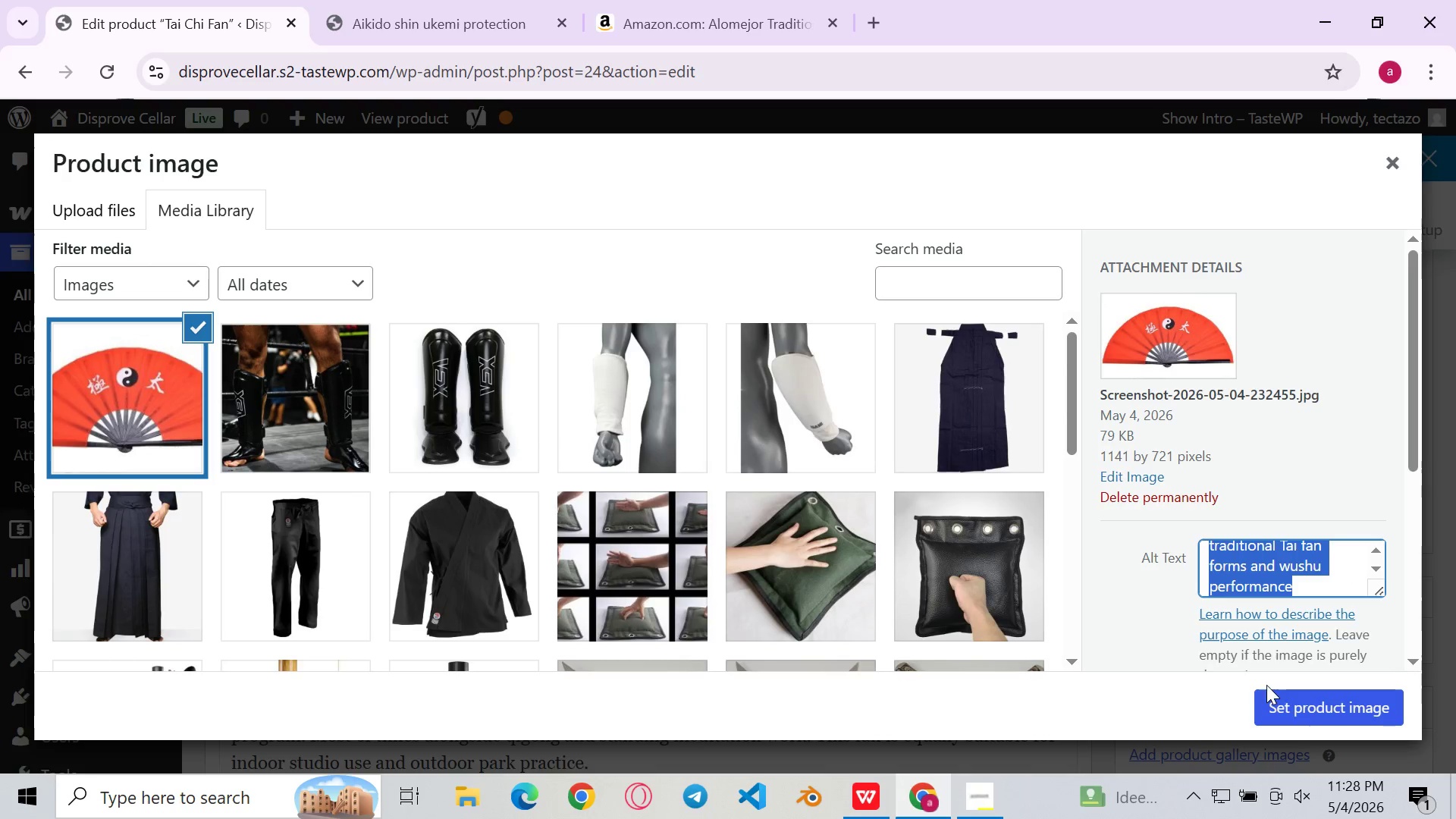 
left_click([1299, 718])
 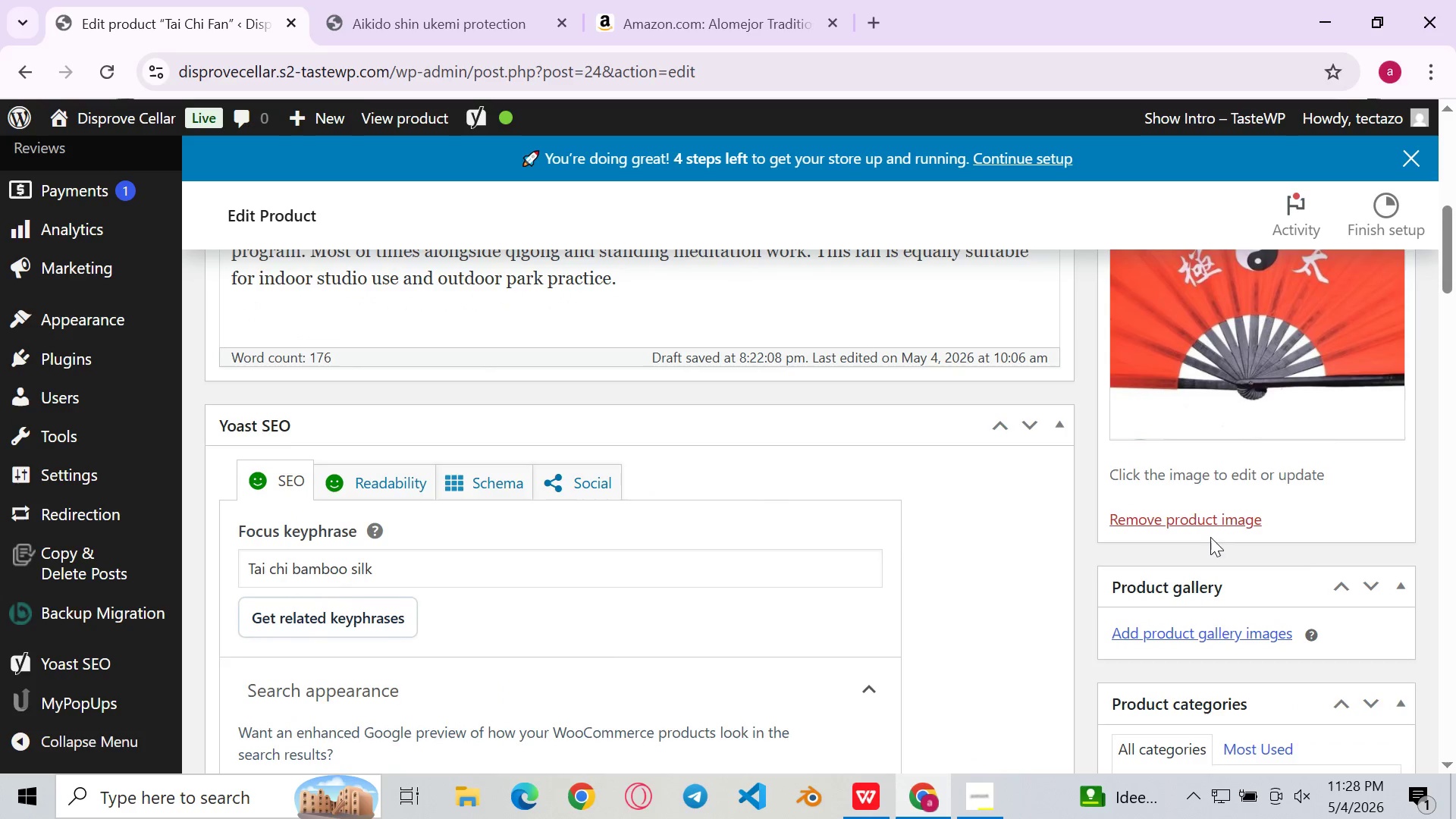 
left_click([1187, 637])
 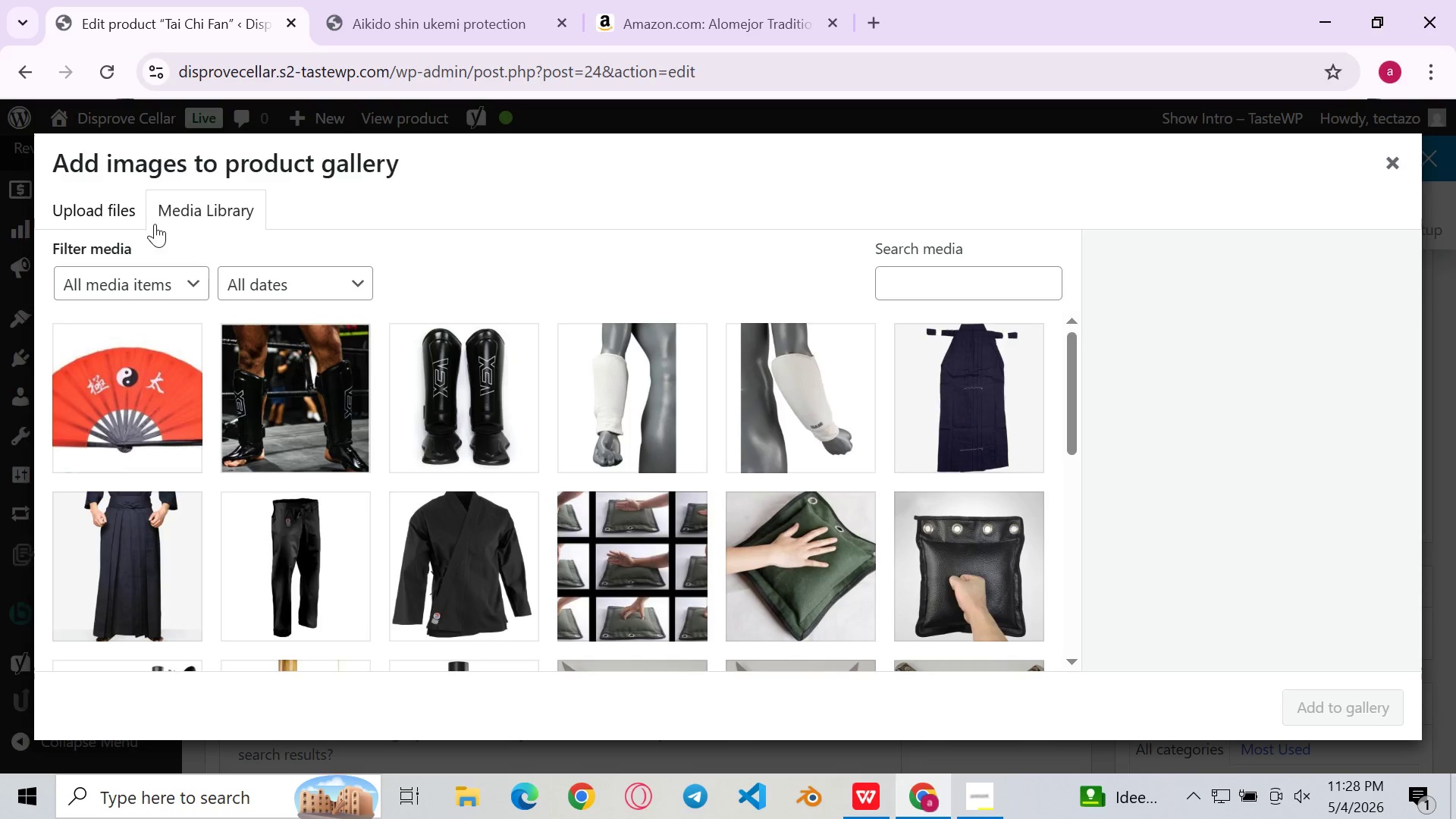 
left_click([113, 212])
 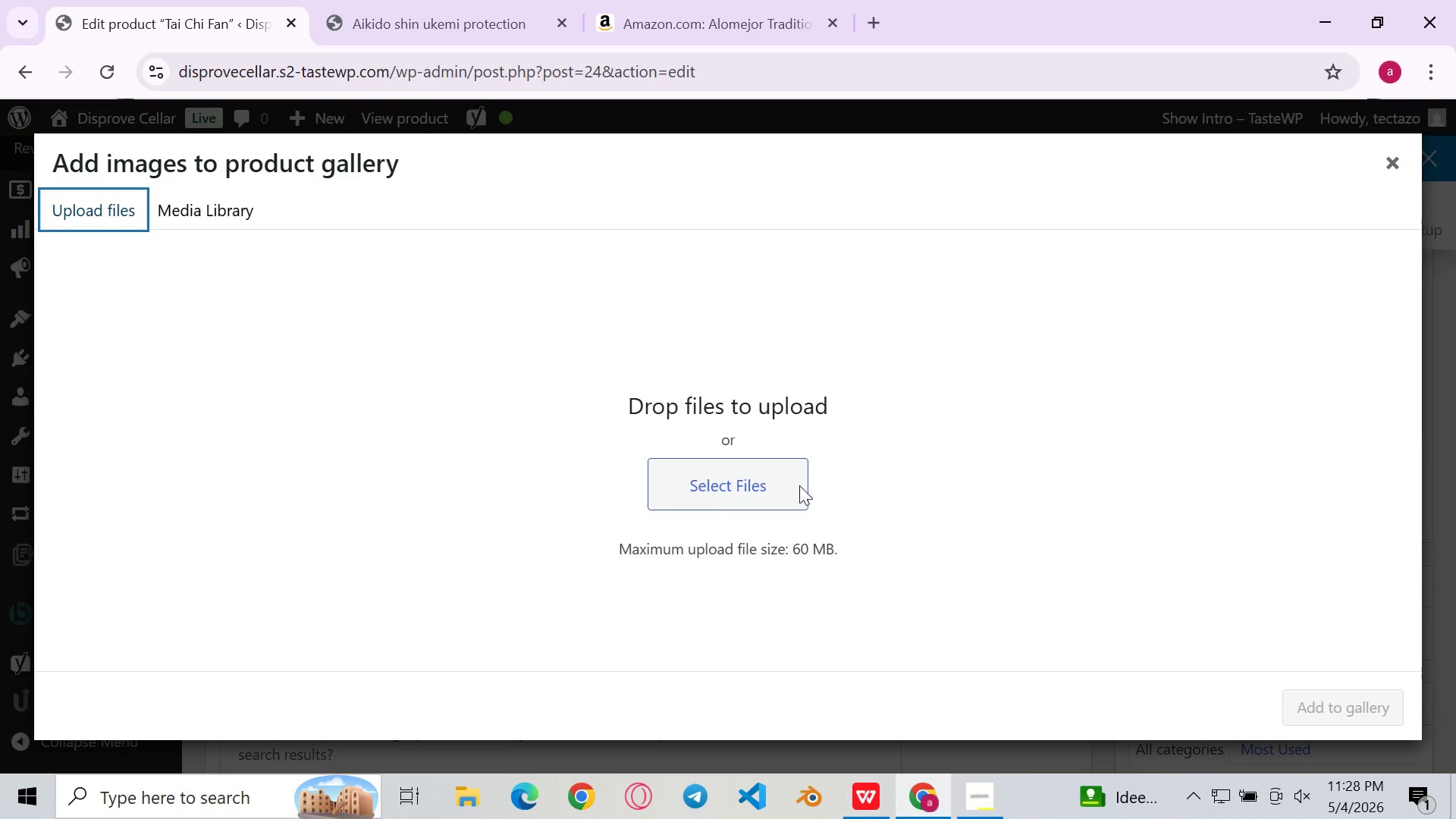 
left_click([768, 469])
 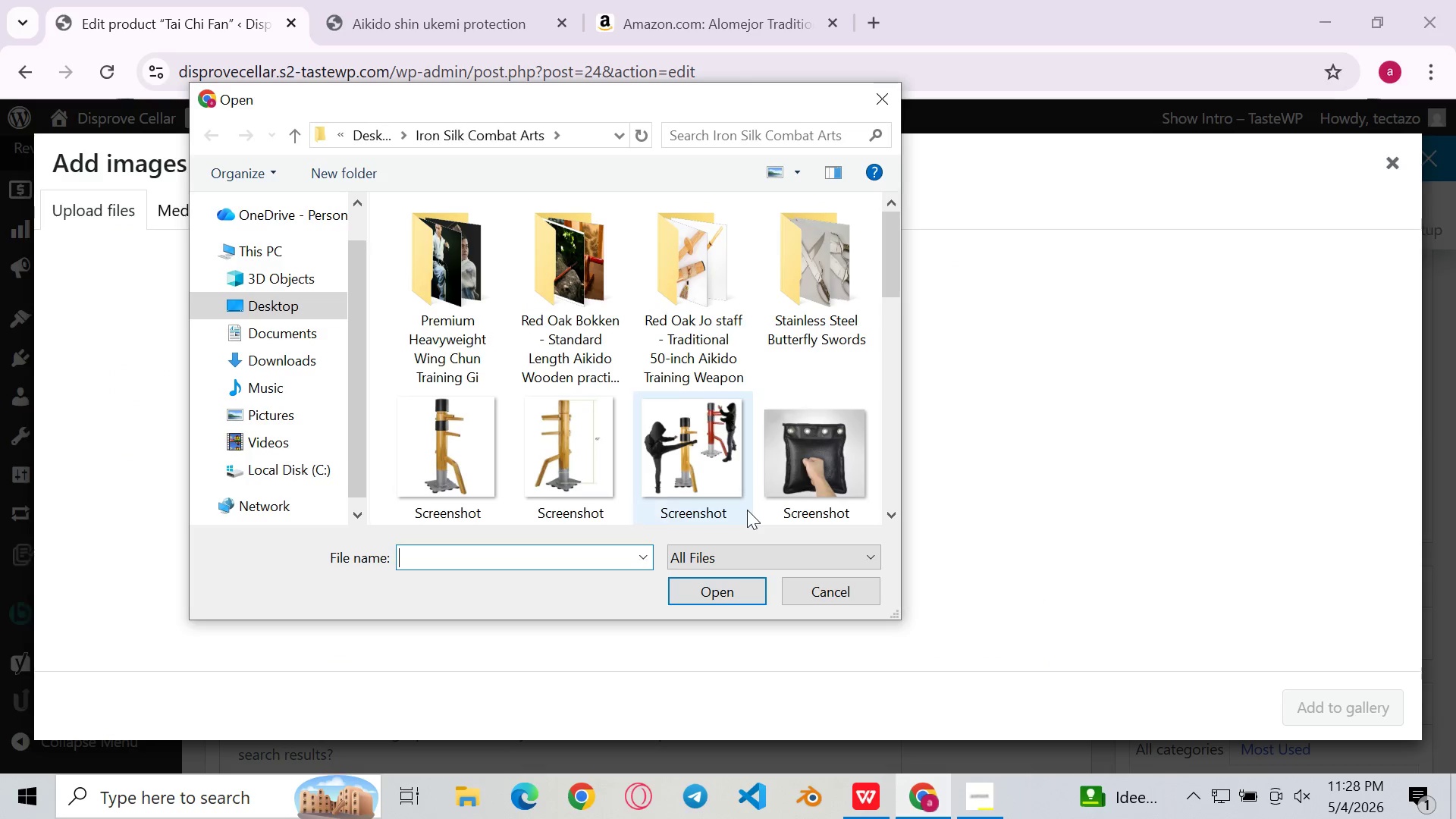 
scroll: coordinate [783, 351], scroll_direction: down, amount: 13.0
 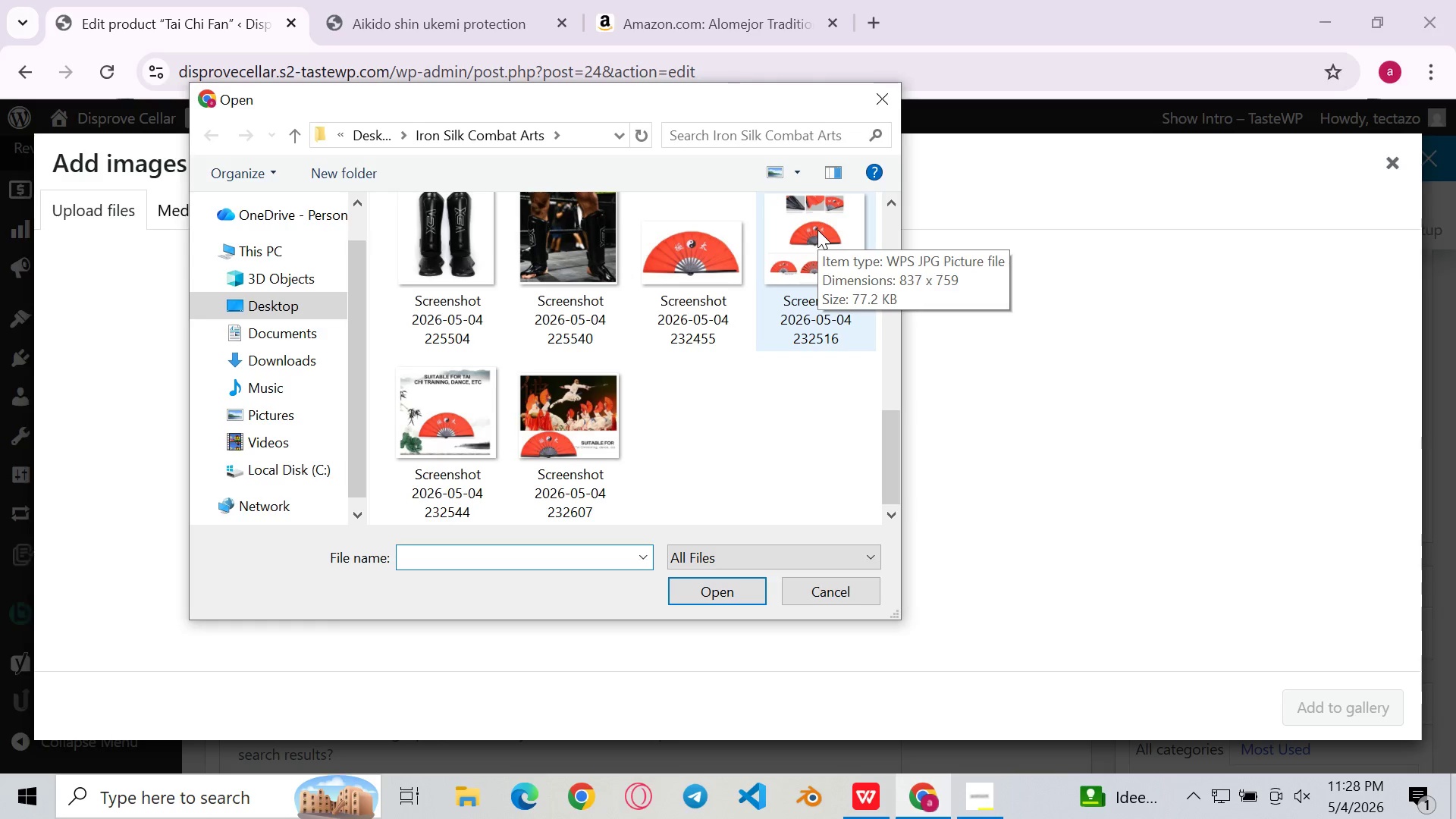 
double_click([806, 240])
 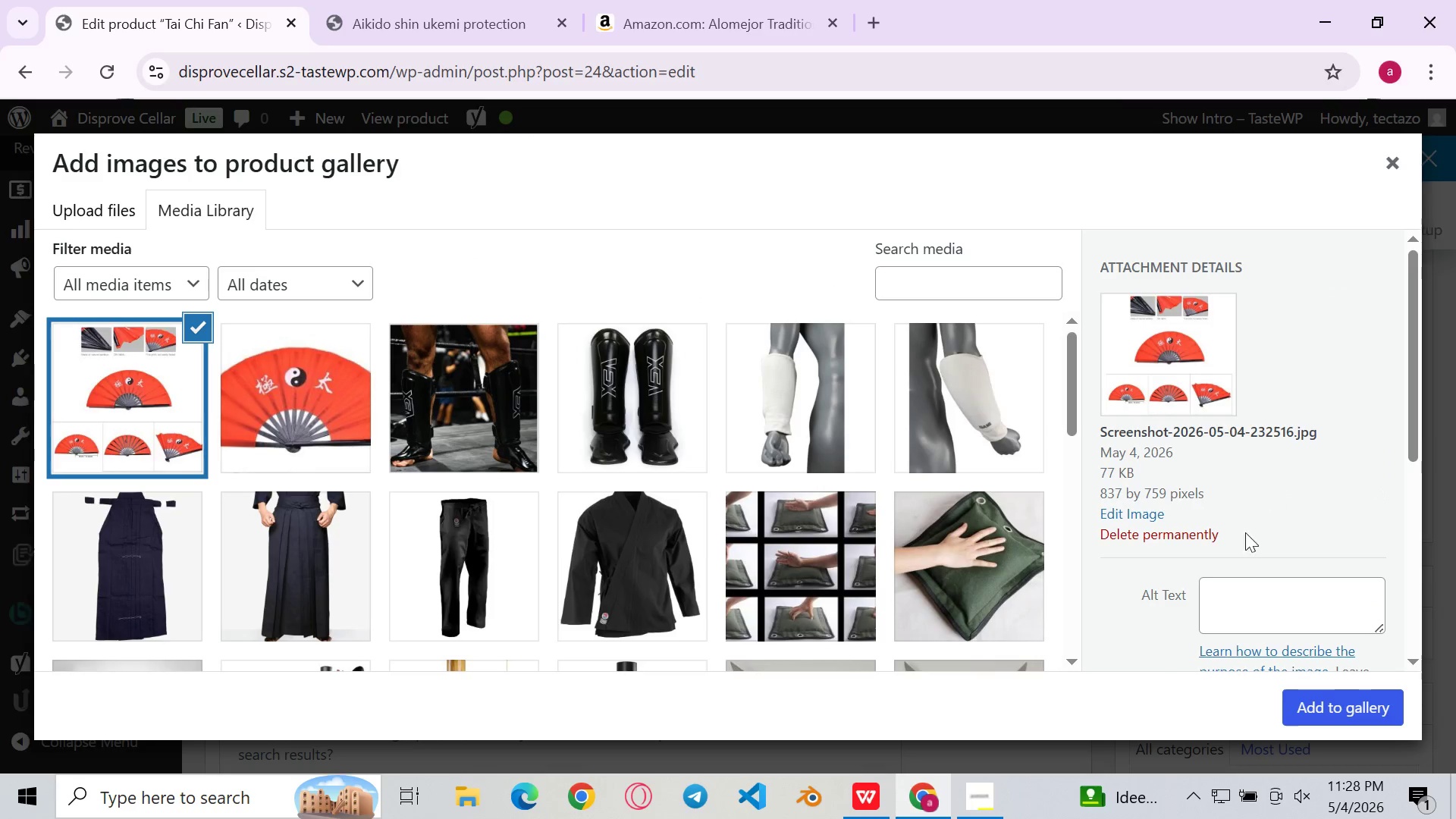 
left_click([1240, 622])
 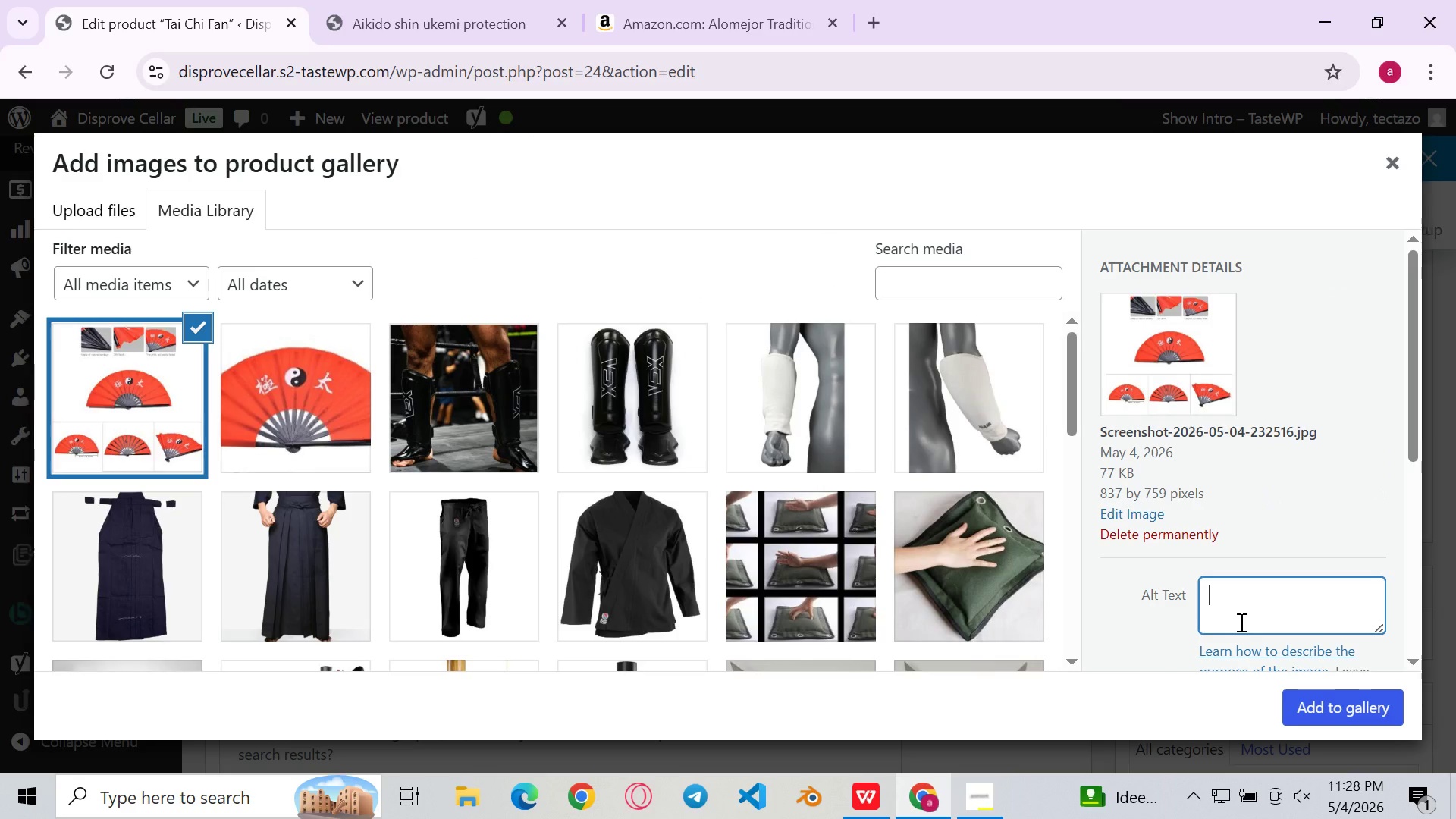 
key(Control+V)
 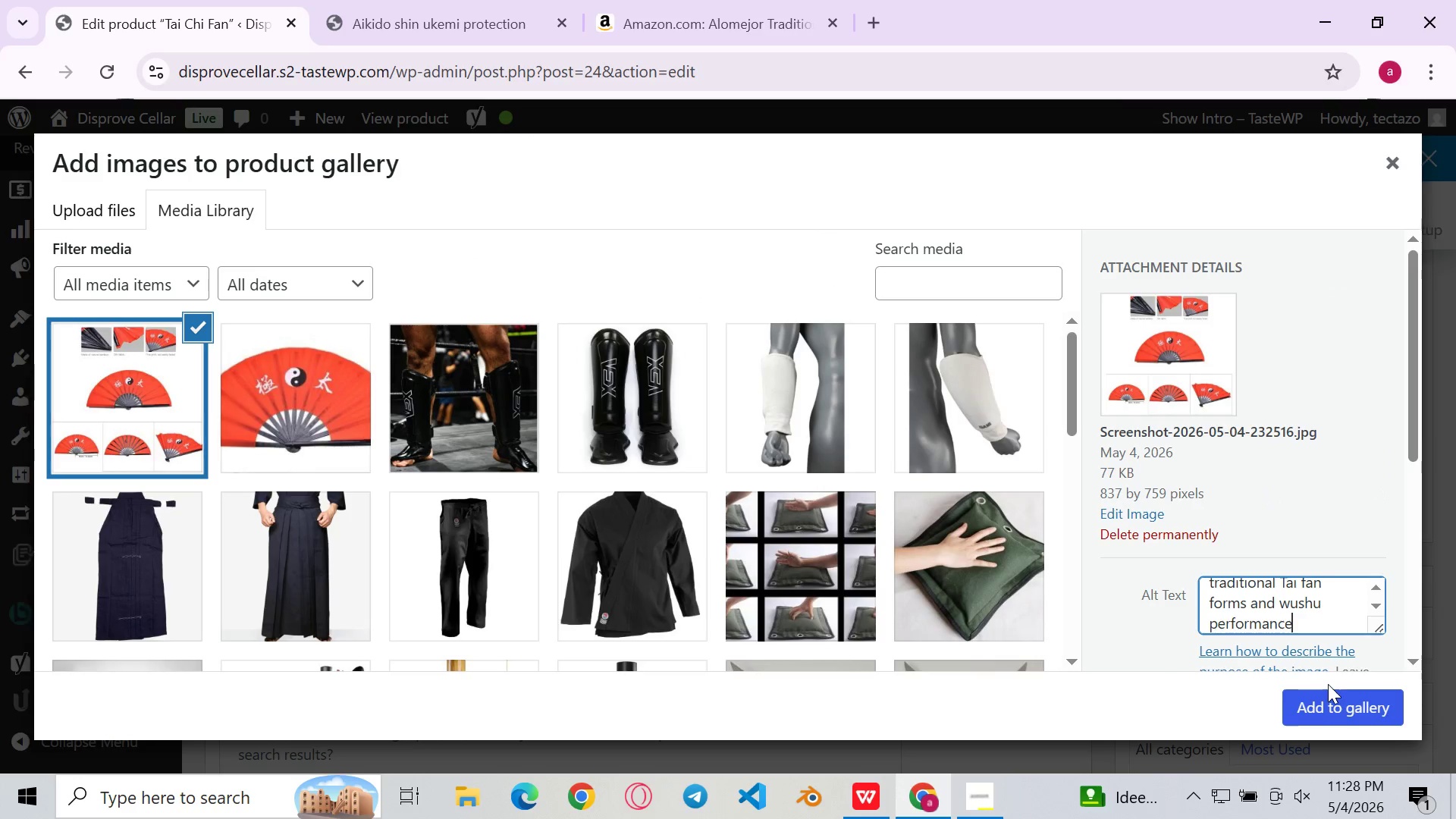 
left_click([1319, 697])
 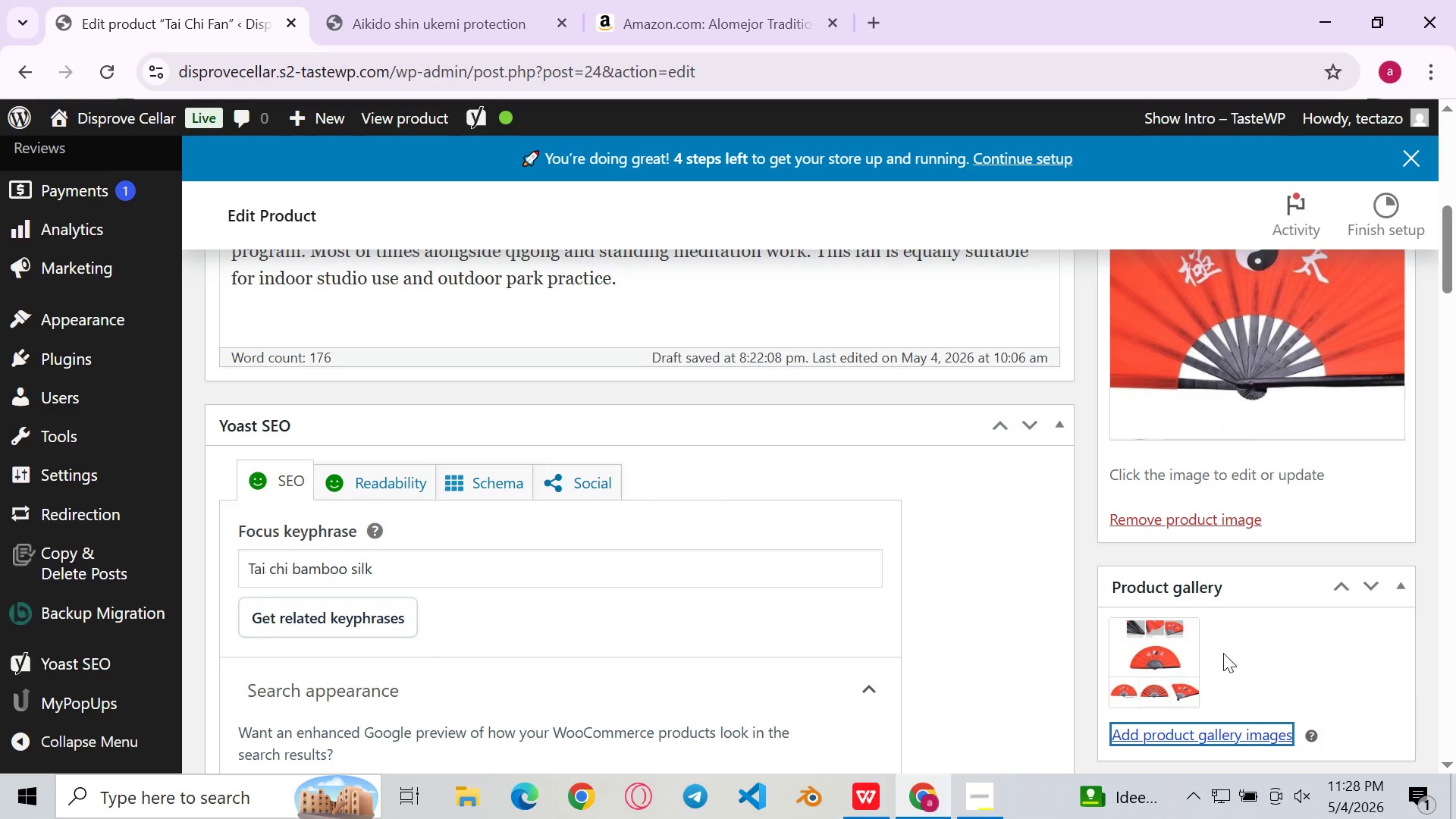 
left_click([1154, 740])
 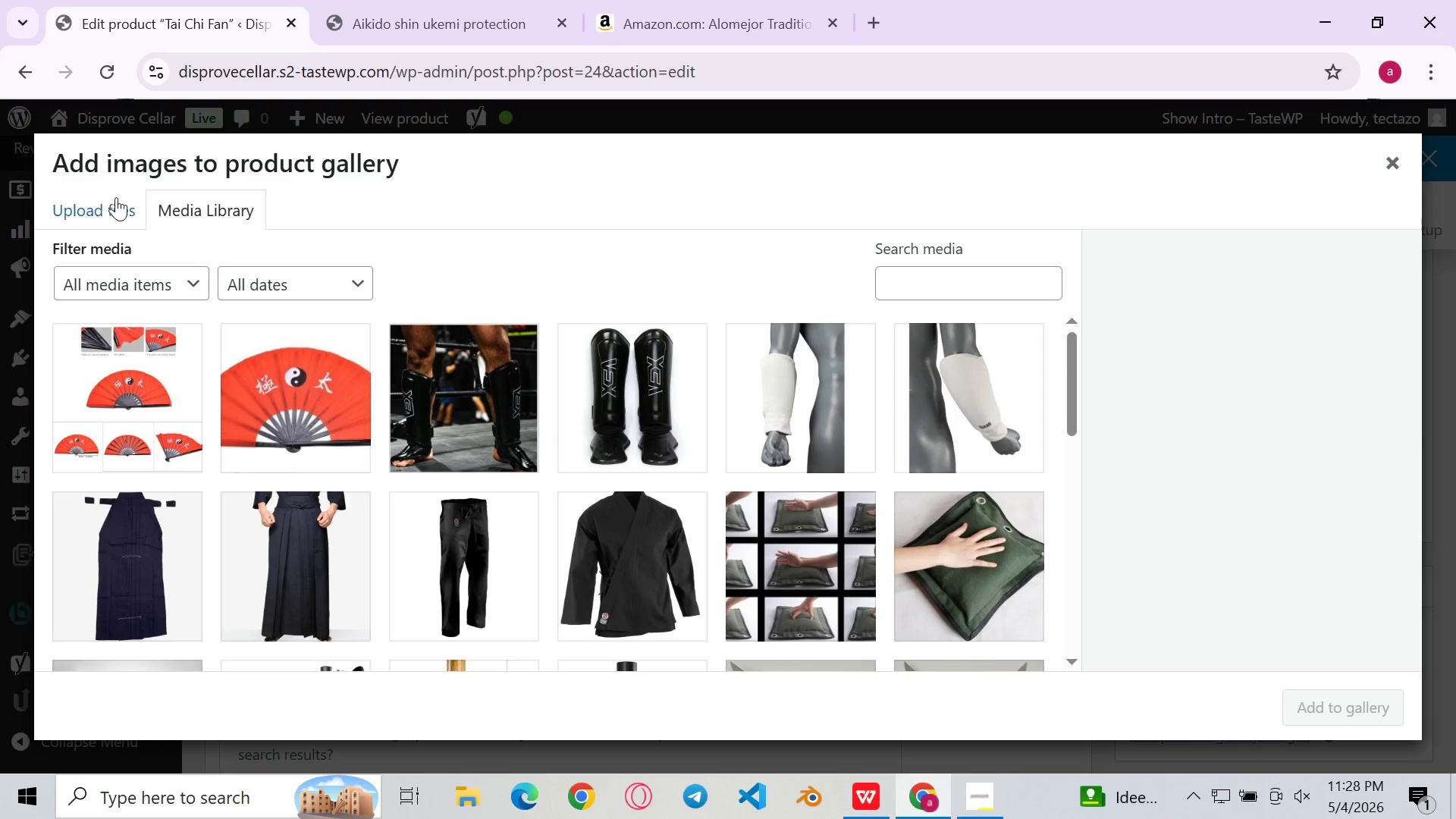 
left_click([77, 220])
 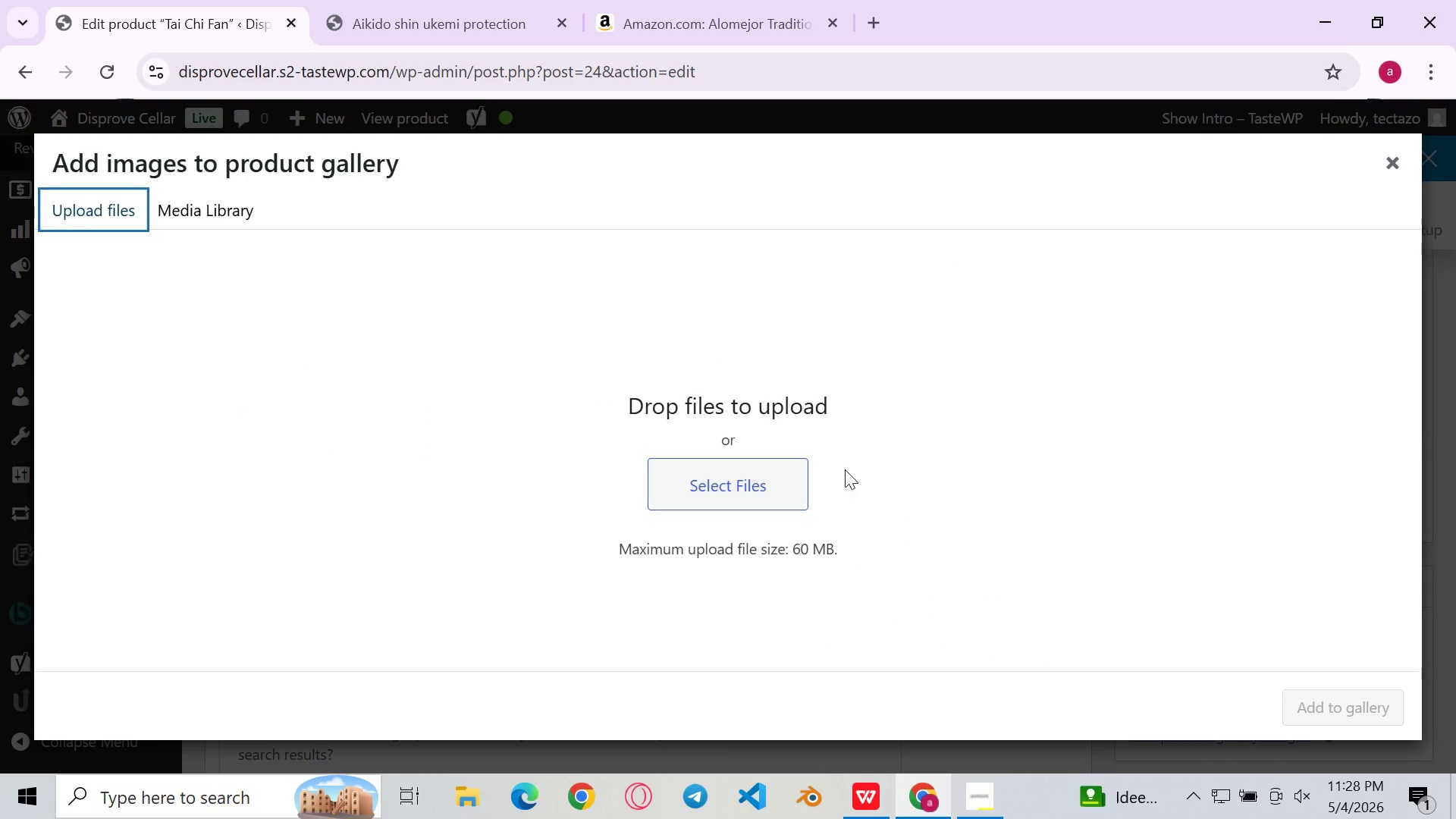 
left_click([756, 480])
 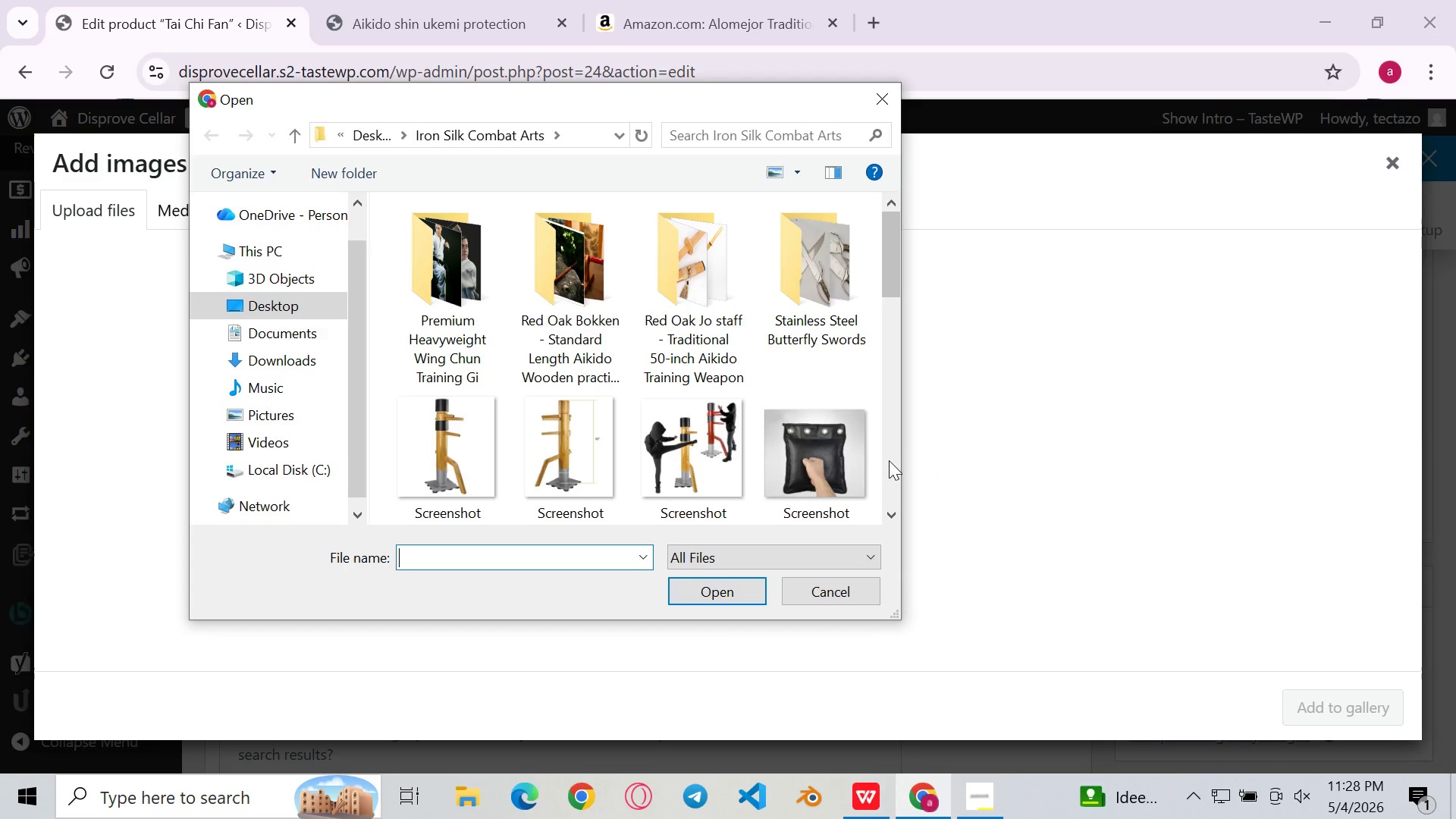 
scroll: coordinate [676, 413], scroll_direction: down, amount: 51.0
 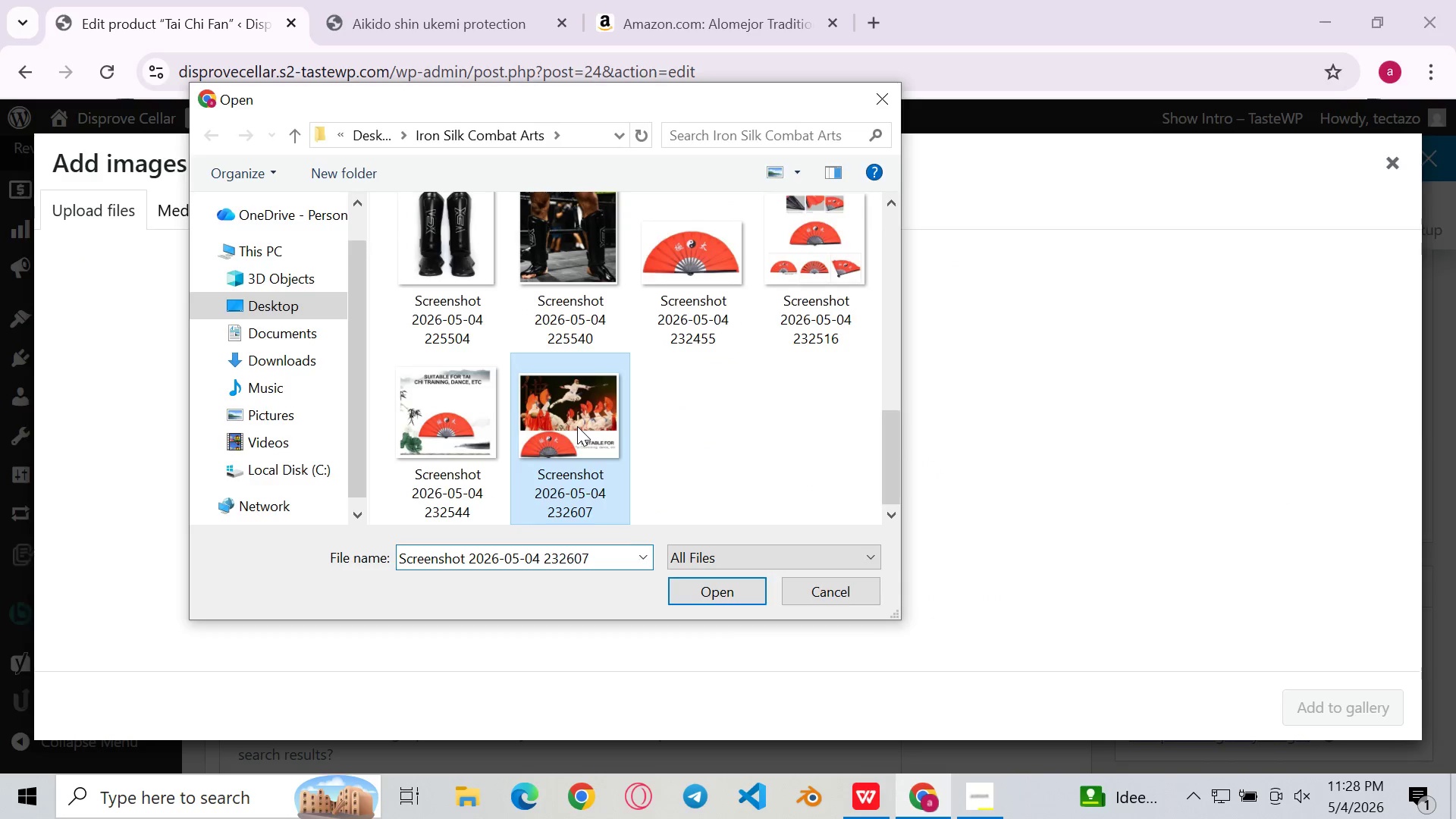 
double_click([577, 426])
 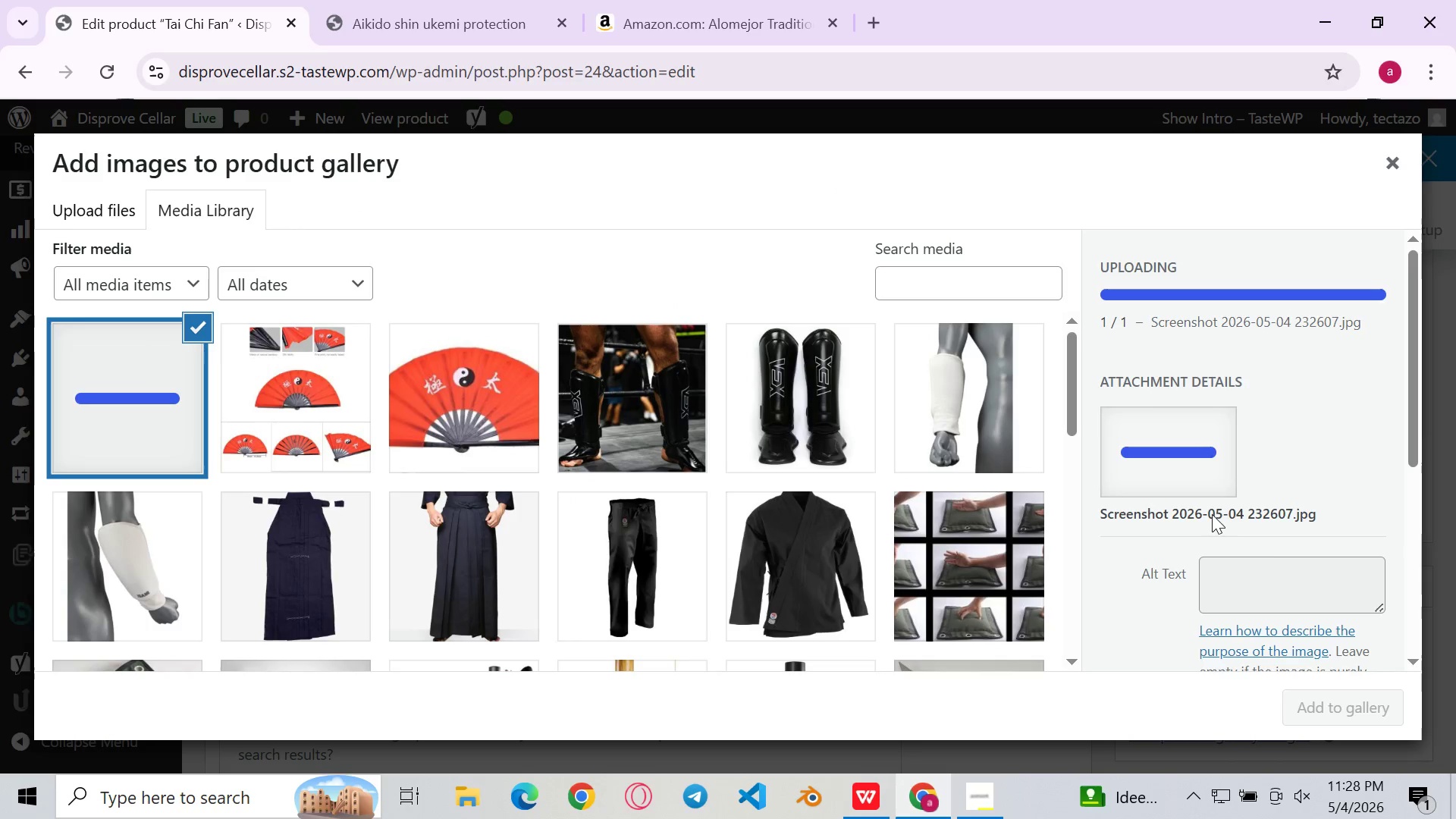 
mouse_move([1301, 591])
 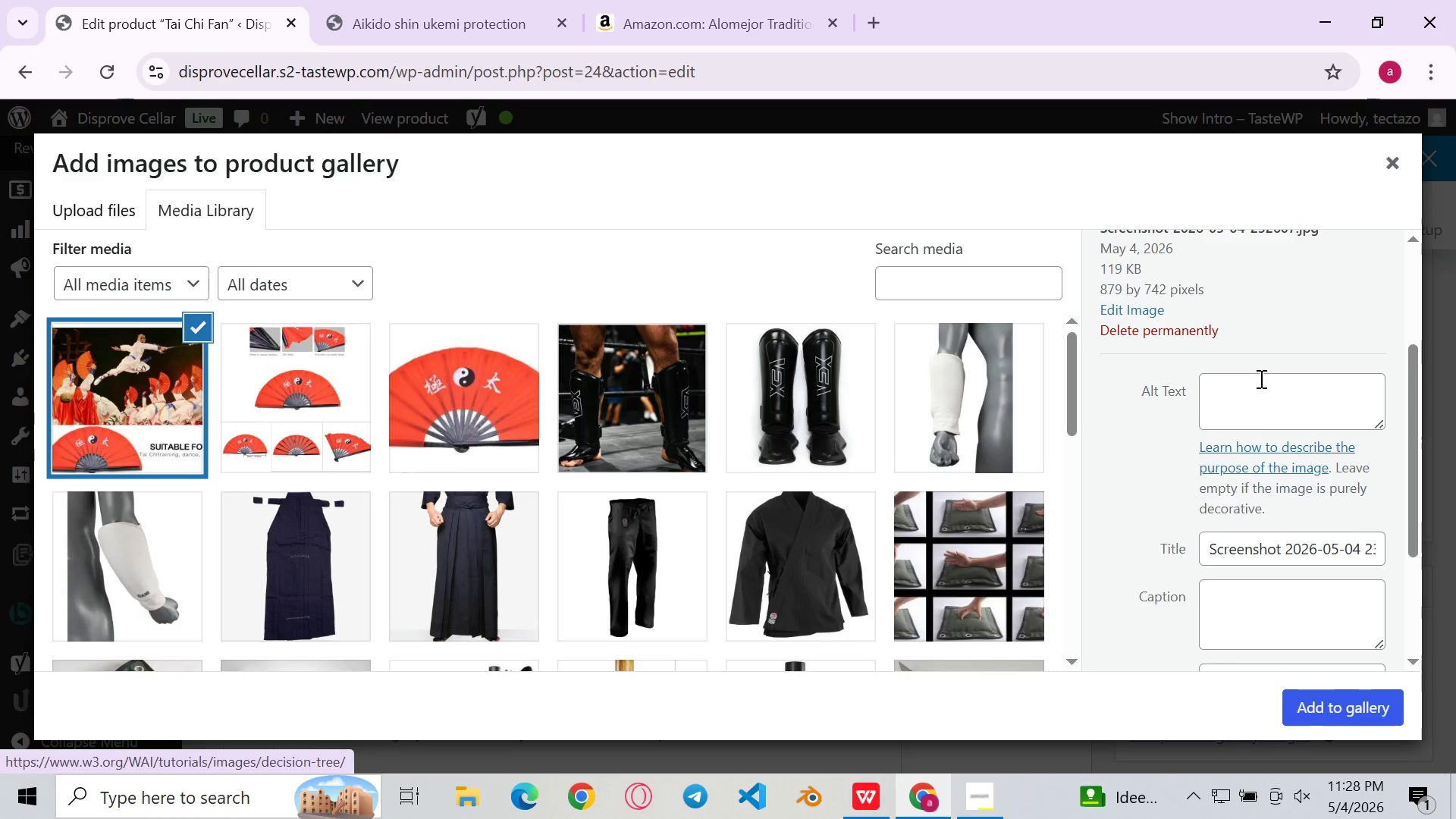 
left_click([1260, 378])
 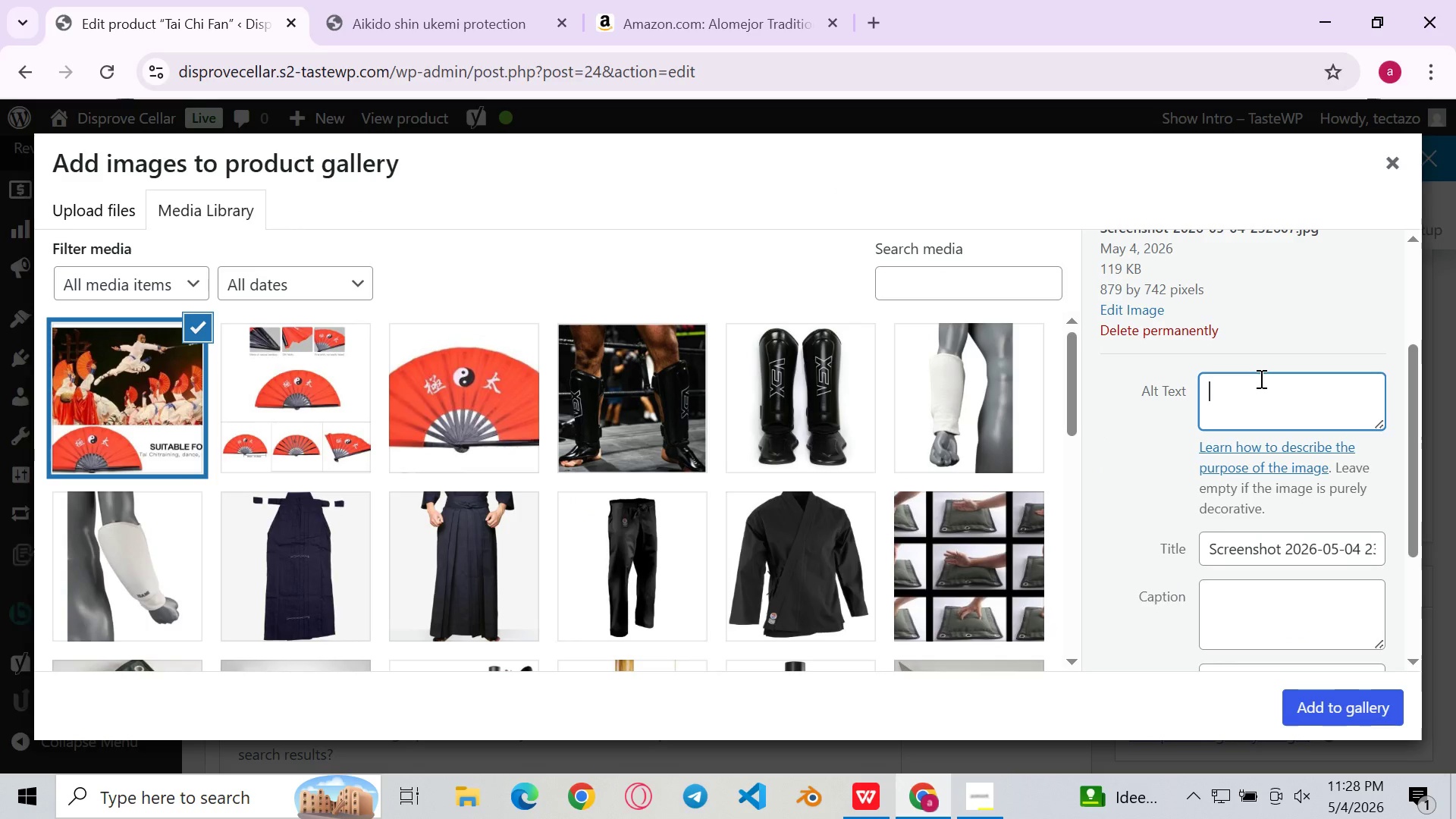 
key(Control+V)
 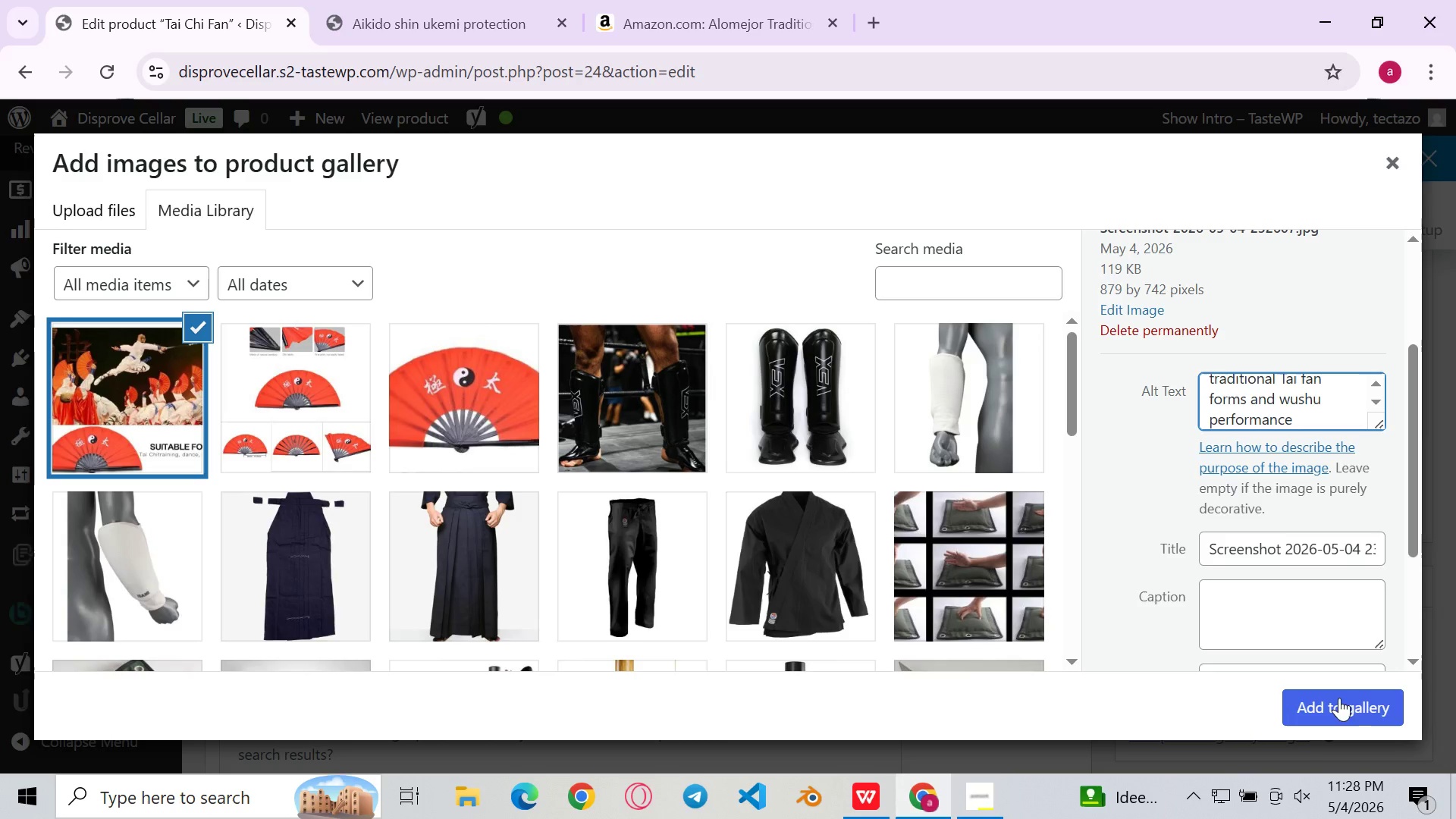 
left_click([1332, 711])
 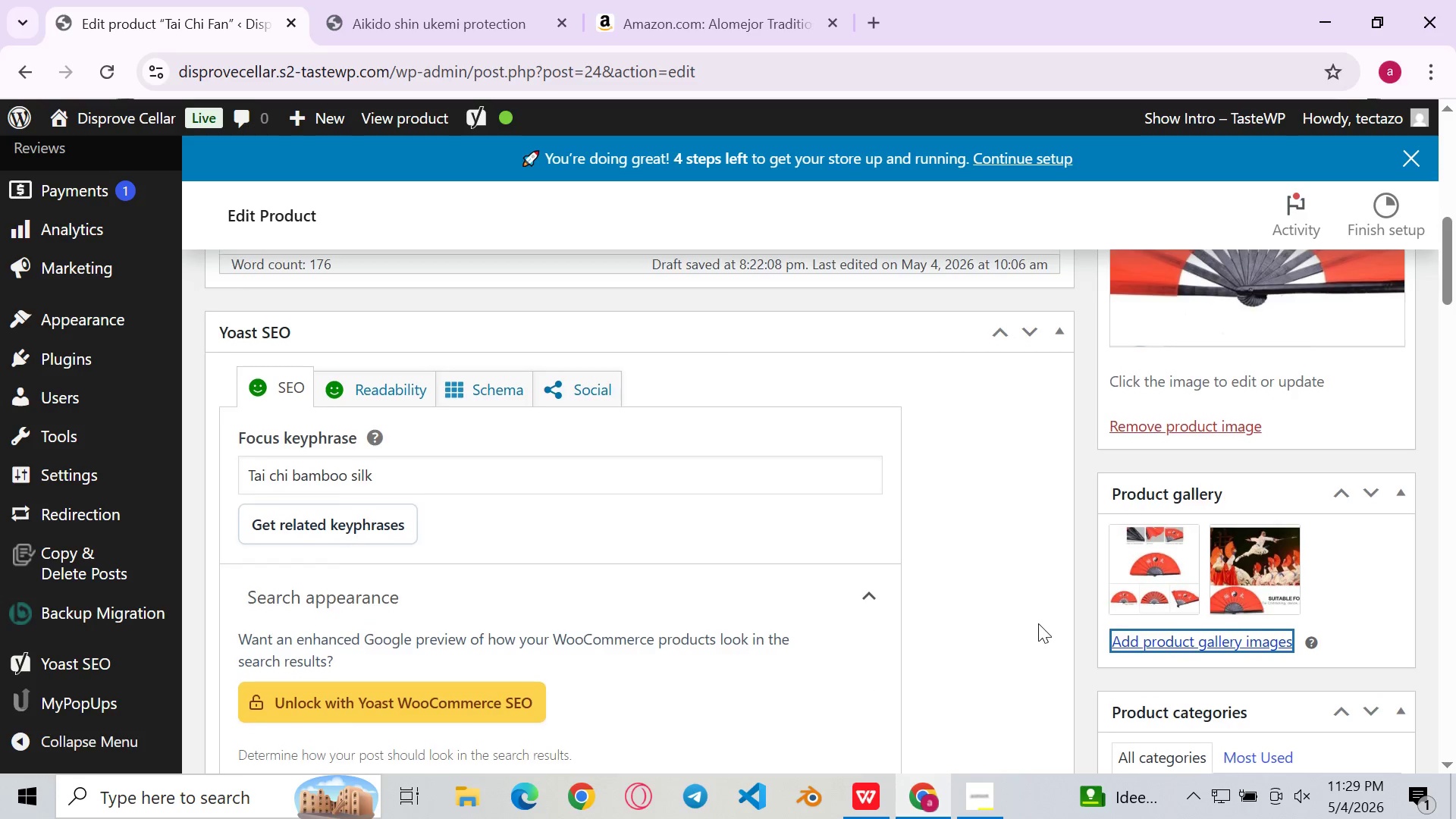 
left_click([1231, 641])
 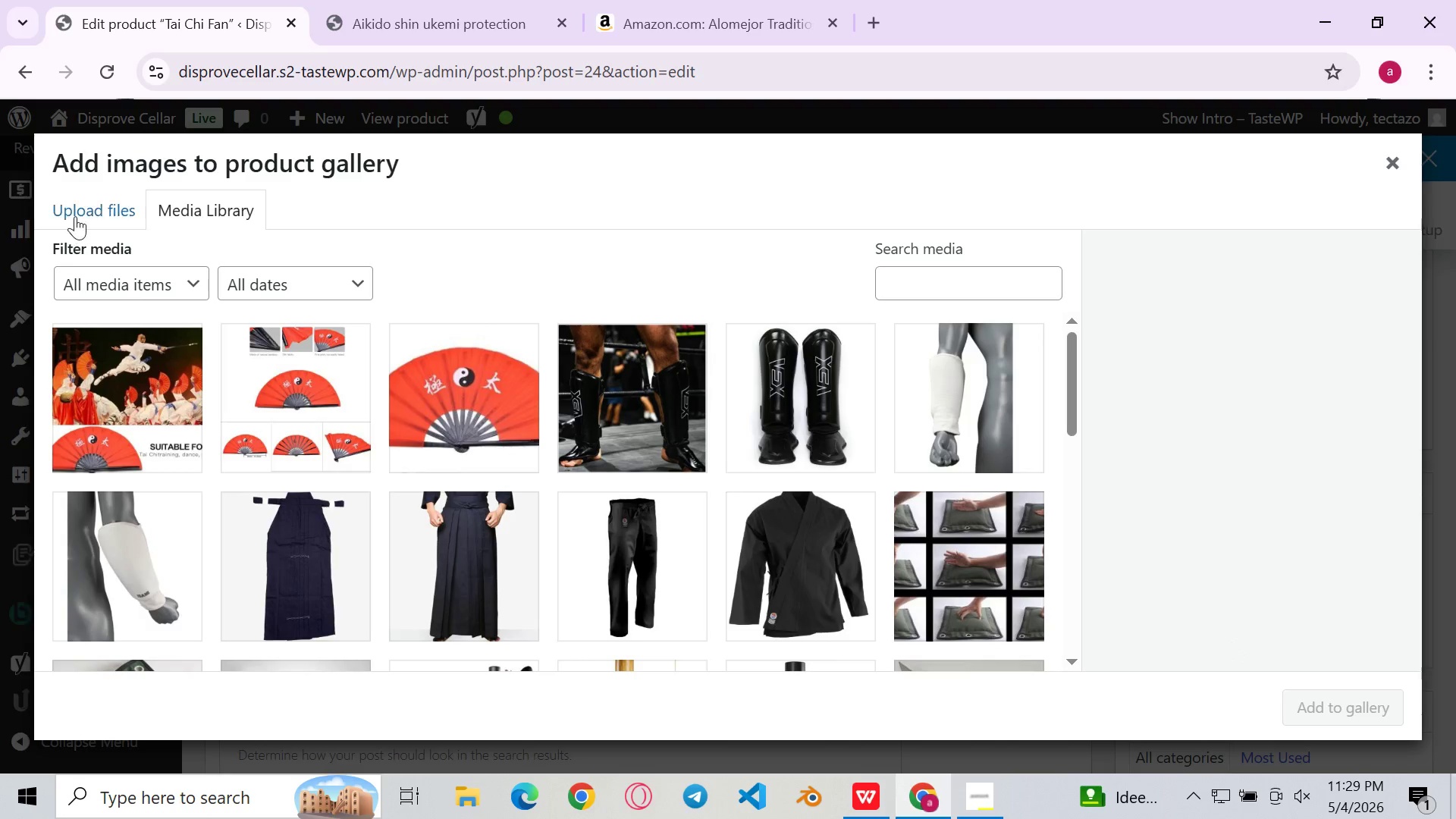 
left_click([98, 207])
 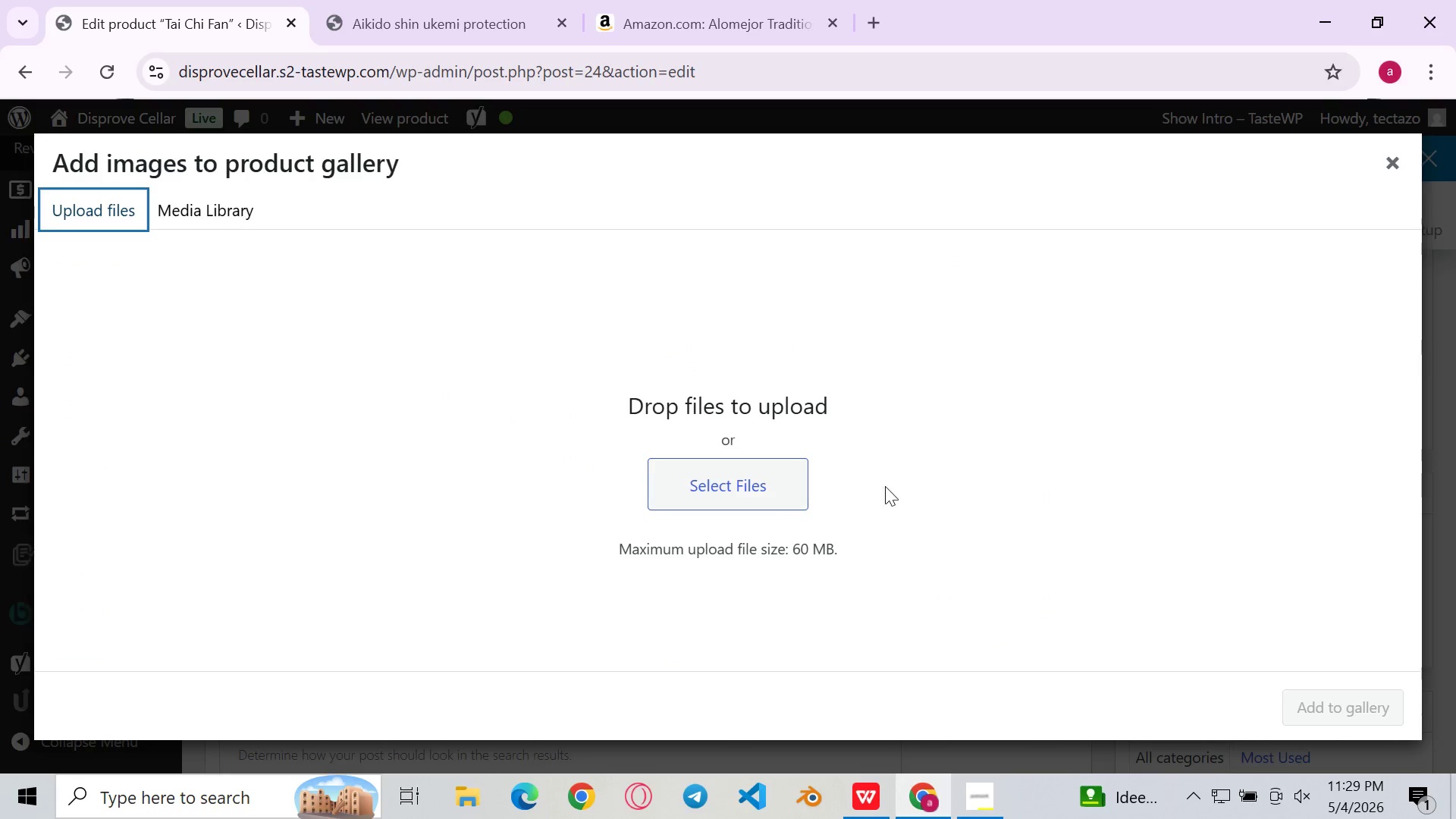 
left_click([781, 491])
 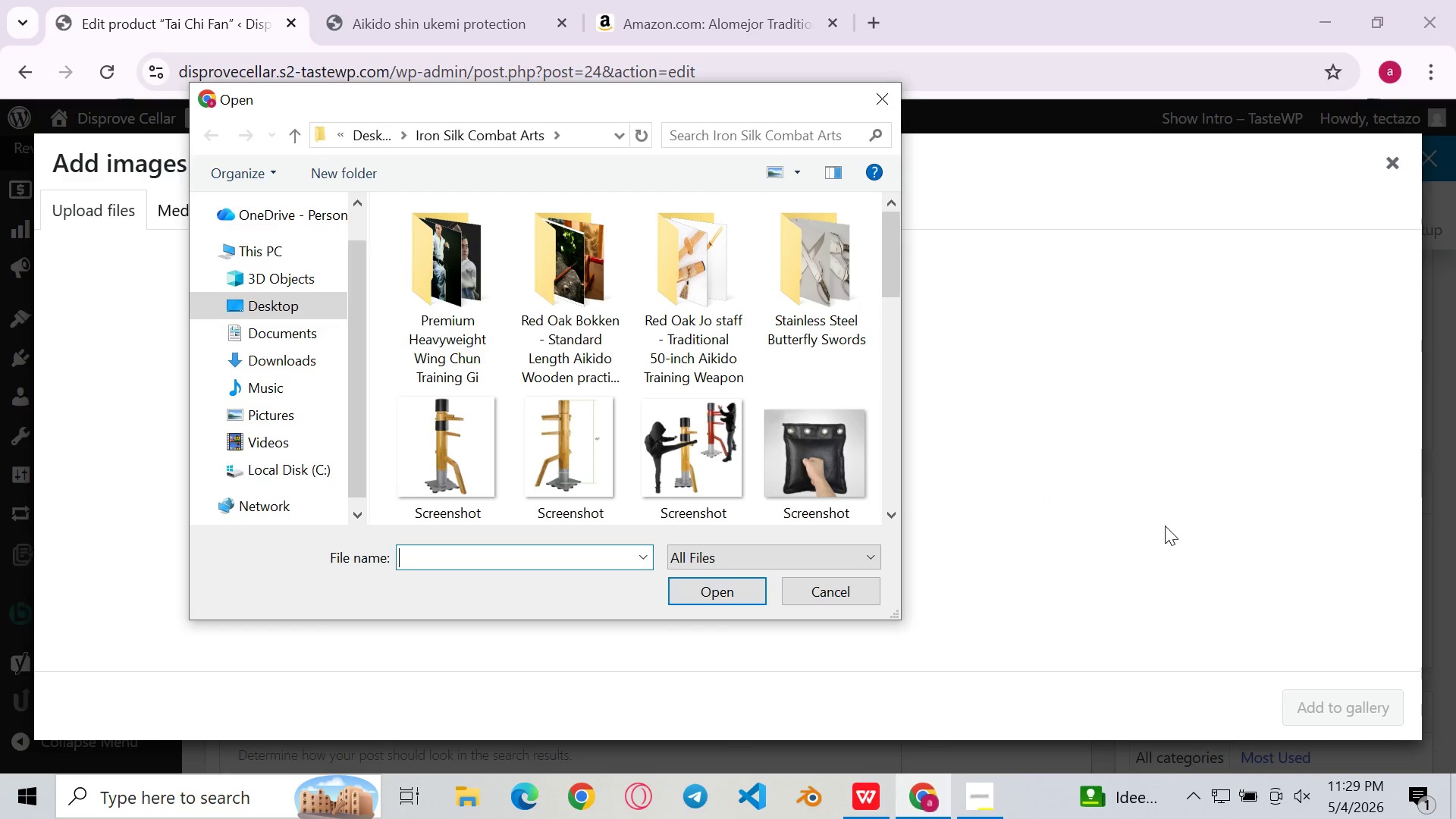 
left_click([422, 393])
 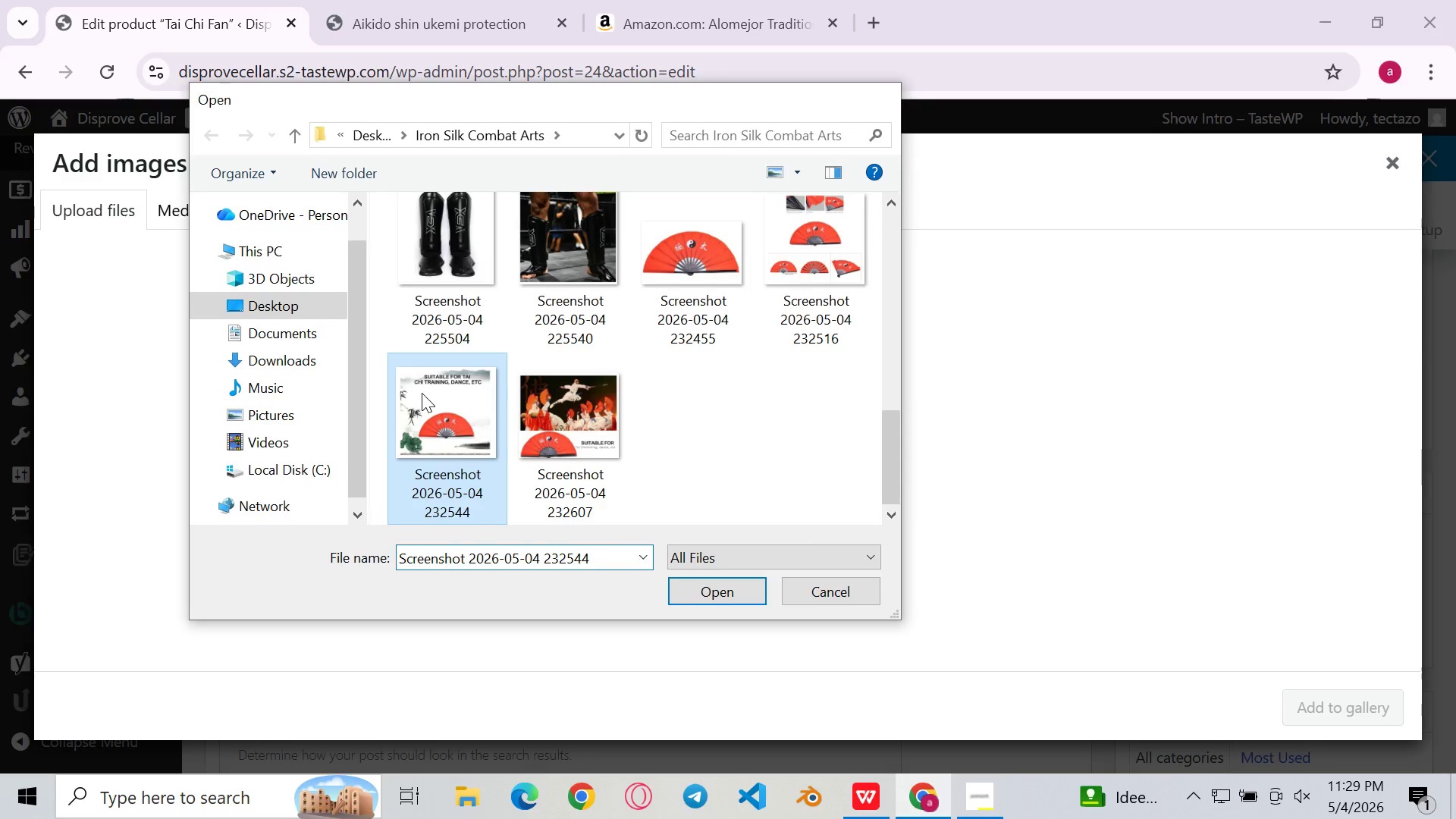 
scroll: coordinate [710, 447], scroll_direction: down, amount: 53.0
 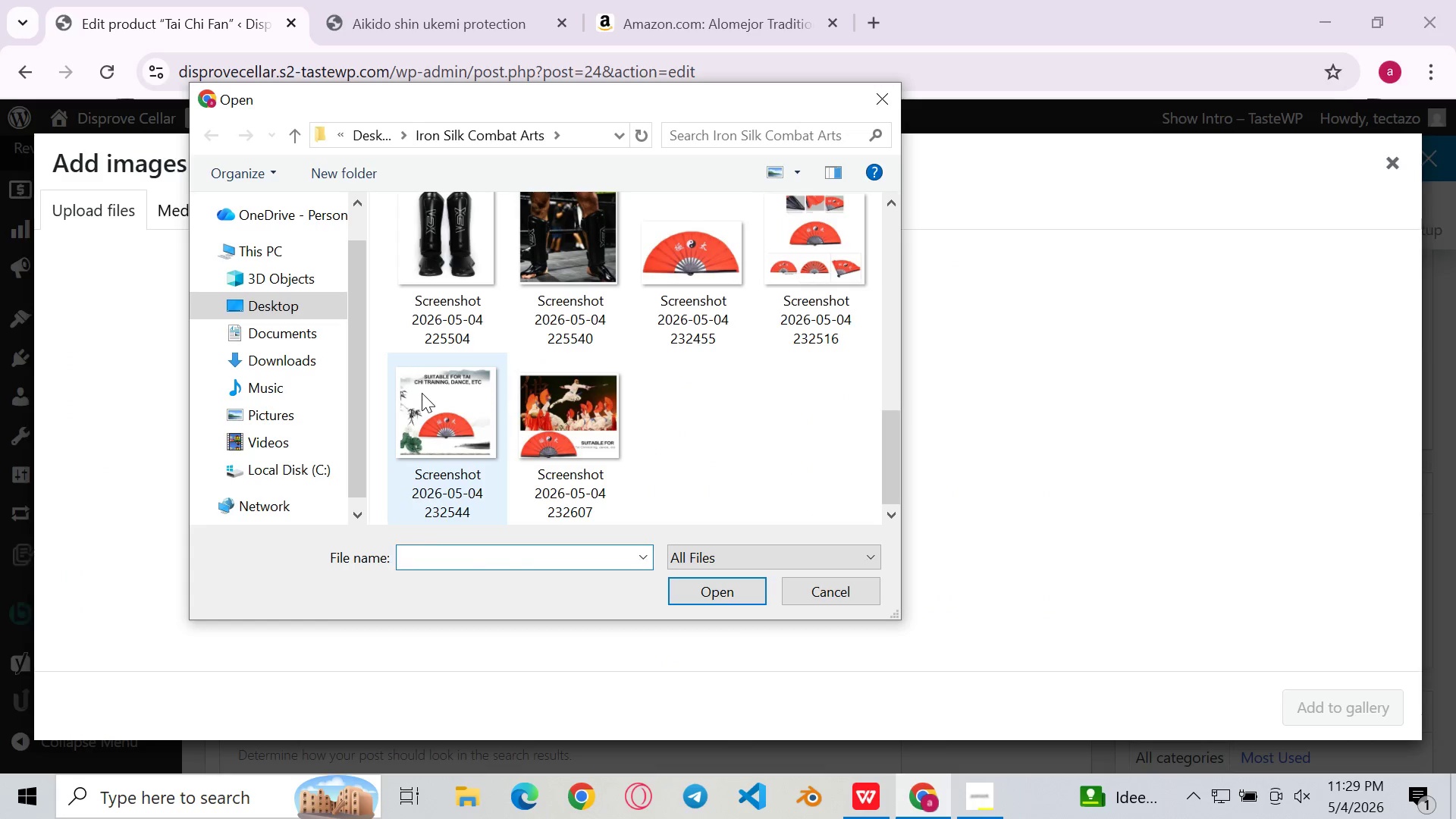 
double_click([422, 393])
 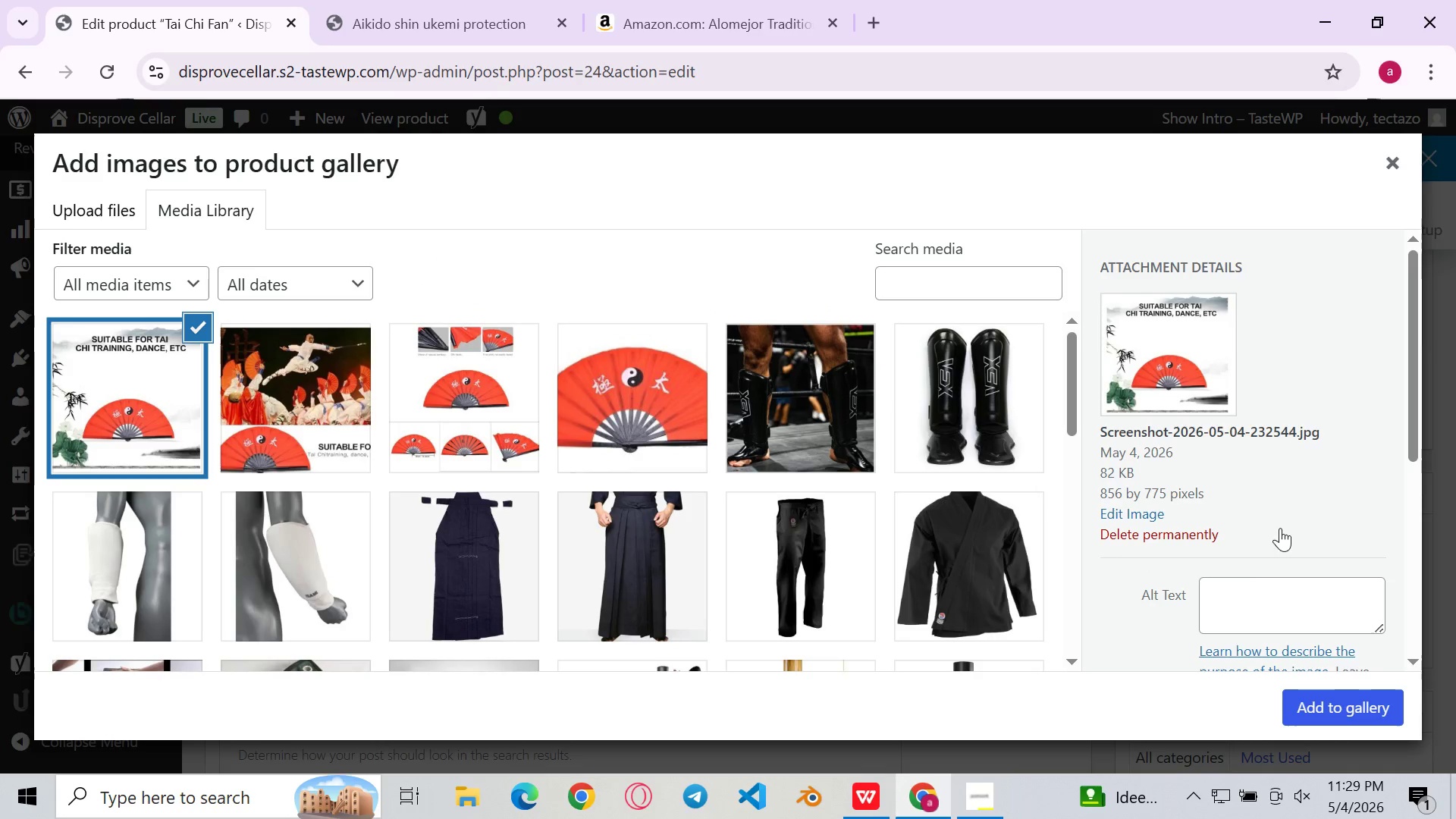 
key(Control+V)
 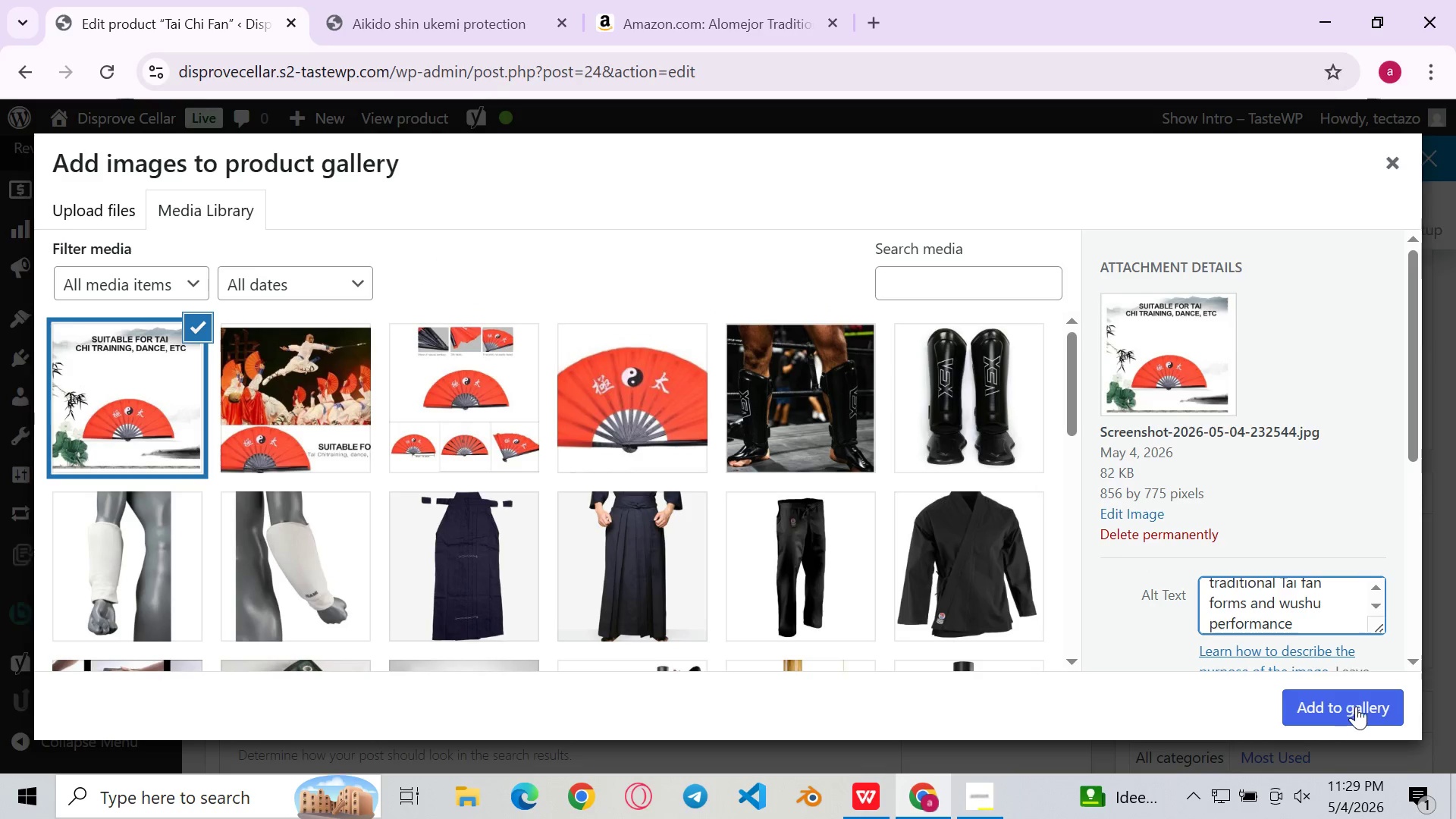 
left_click([1362, 706])
 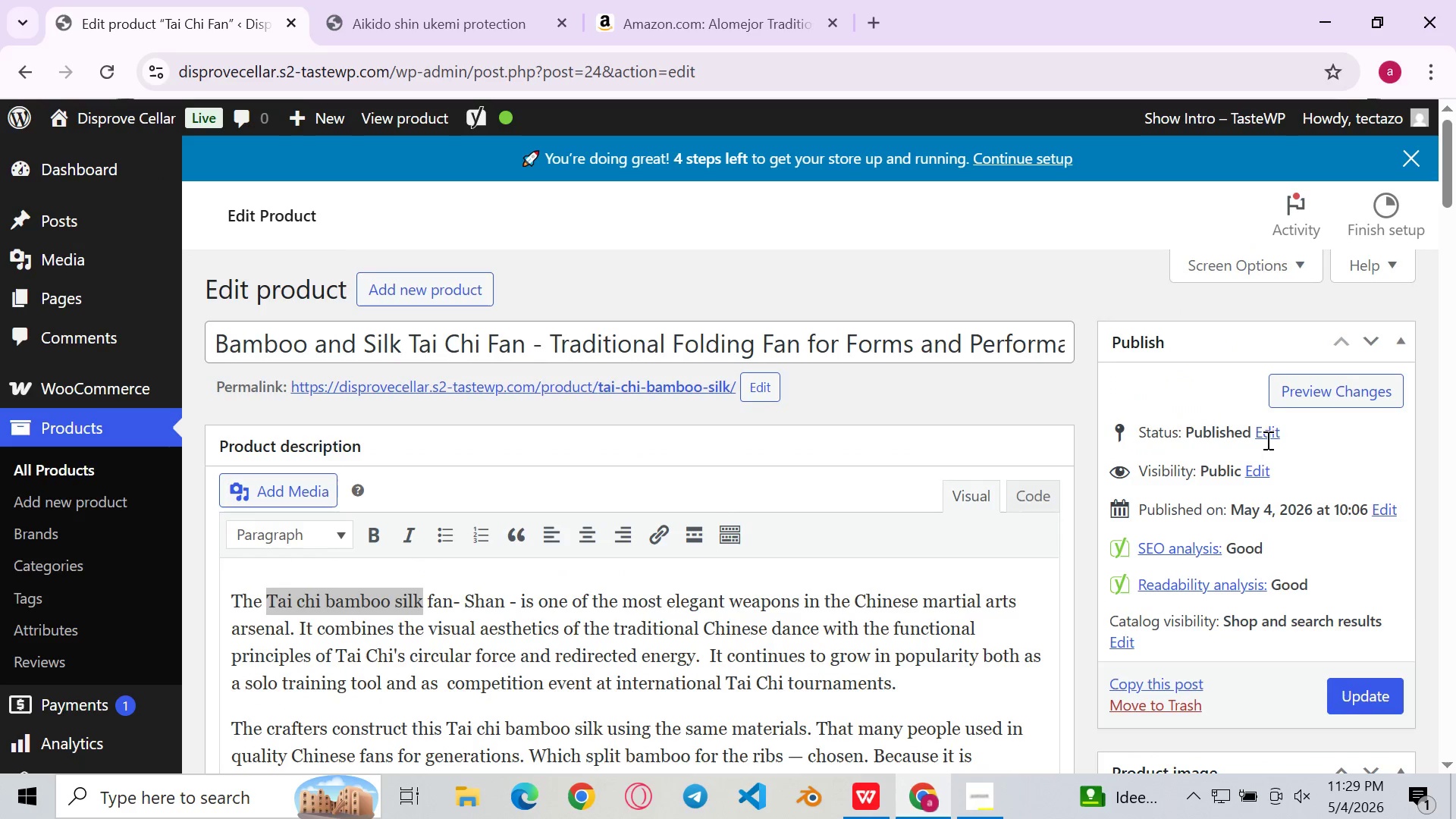 
left_click([1352, 689])
 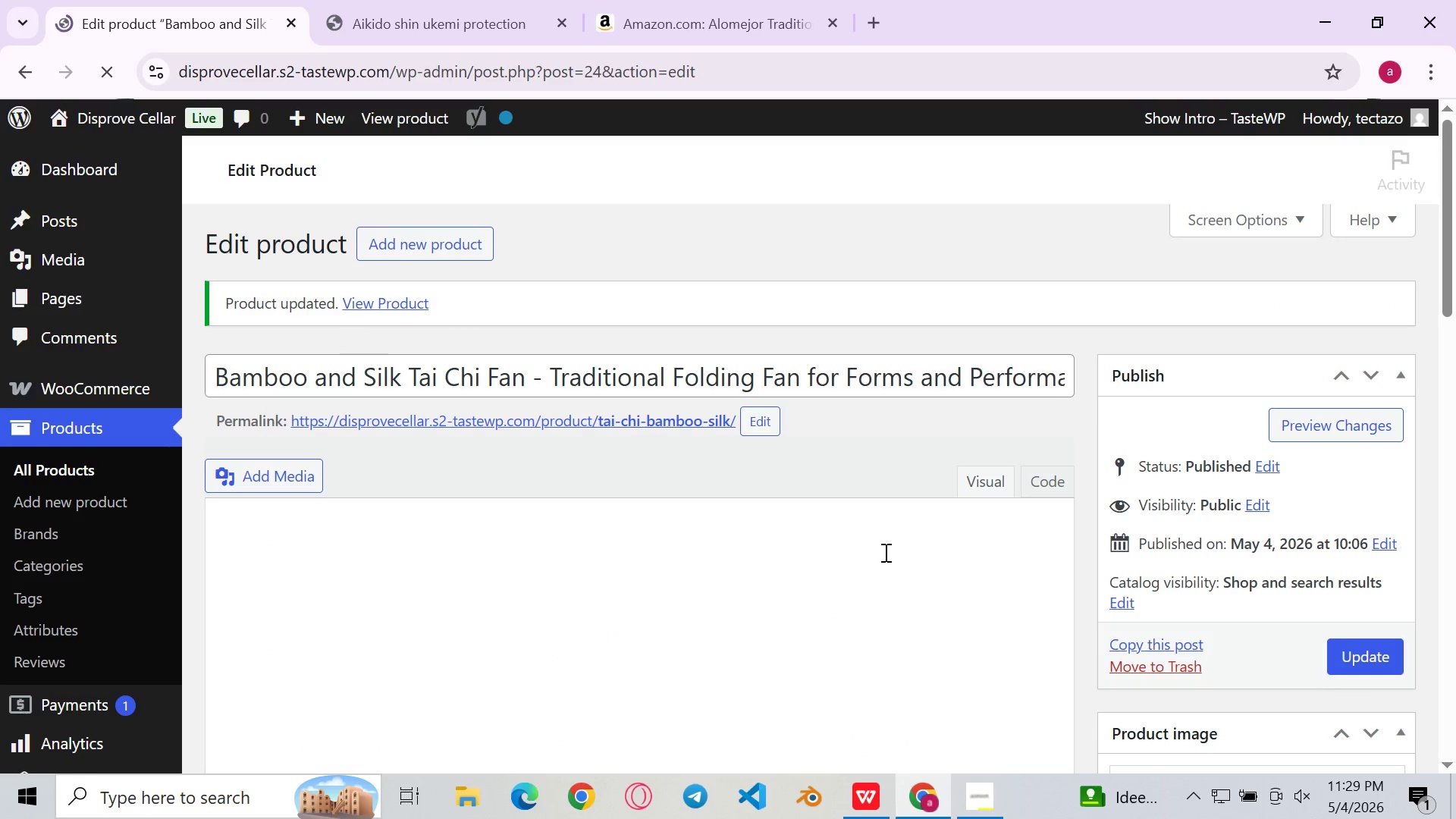 
wait(9.72)
 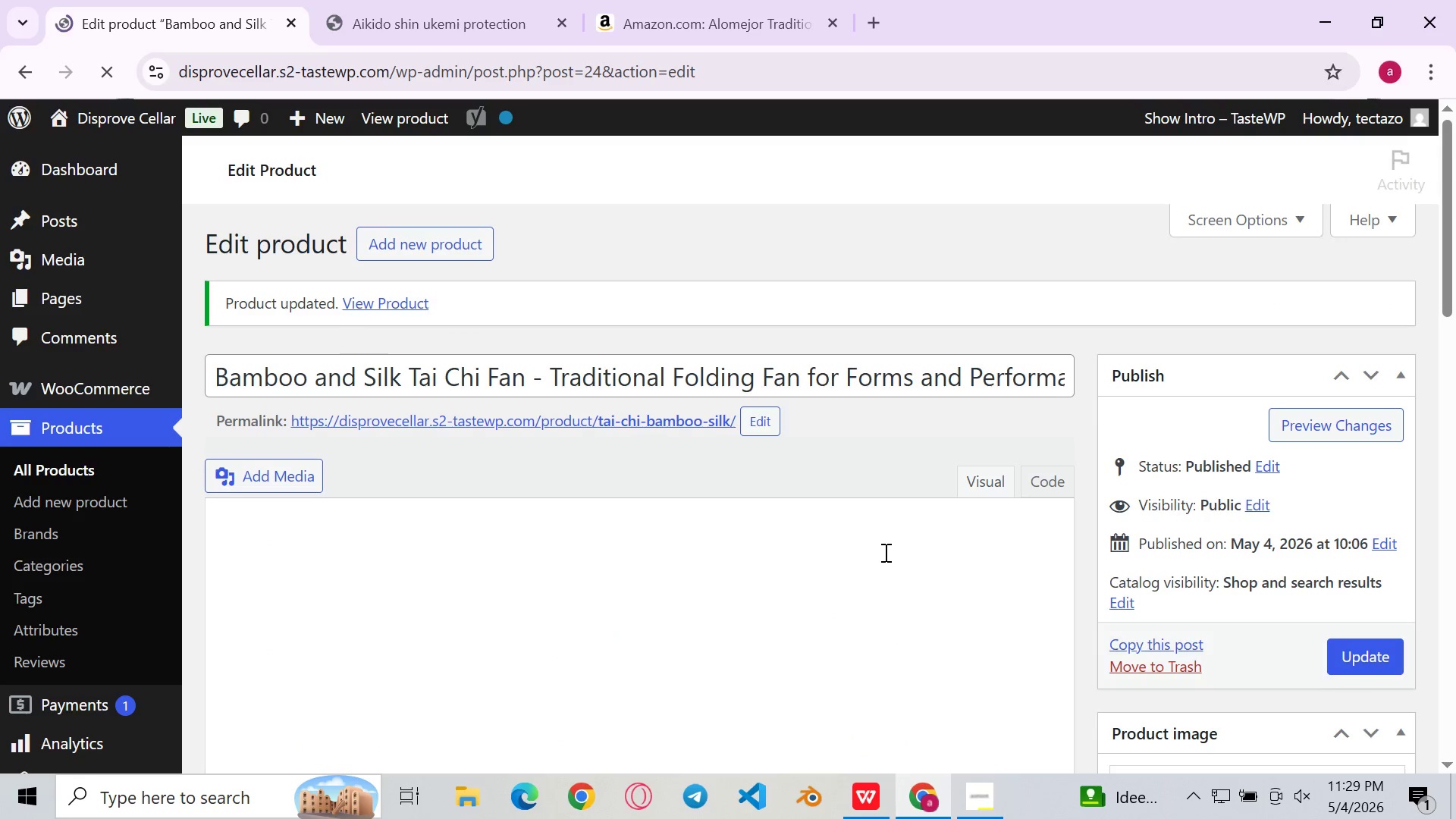 
left_click([1329, 455])
 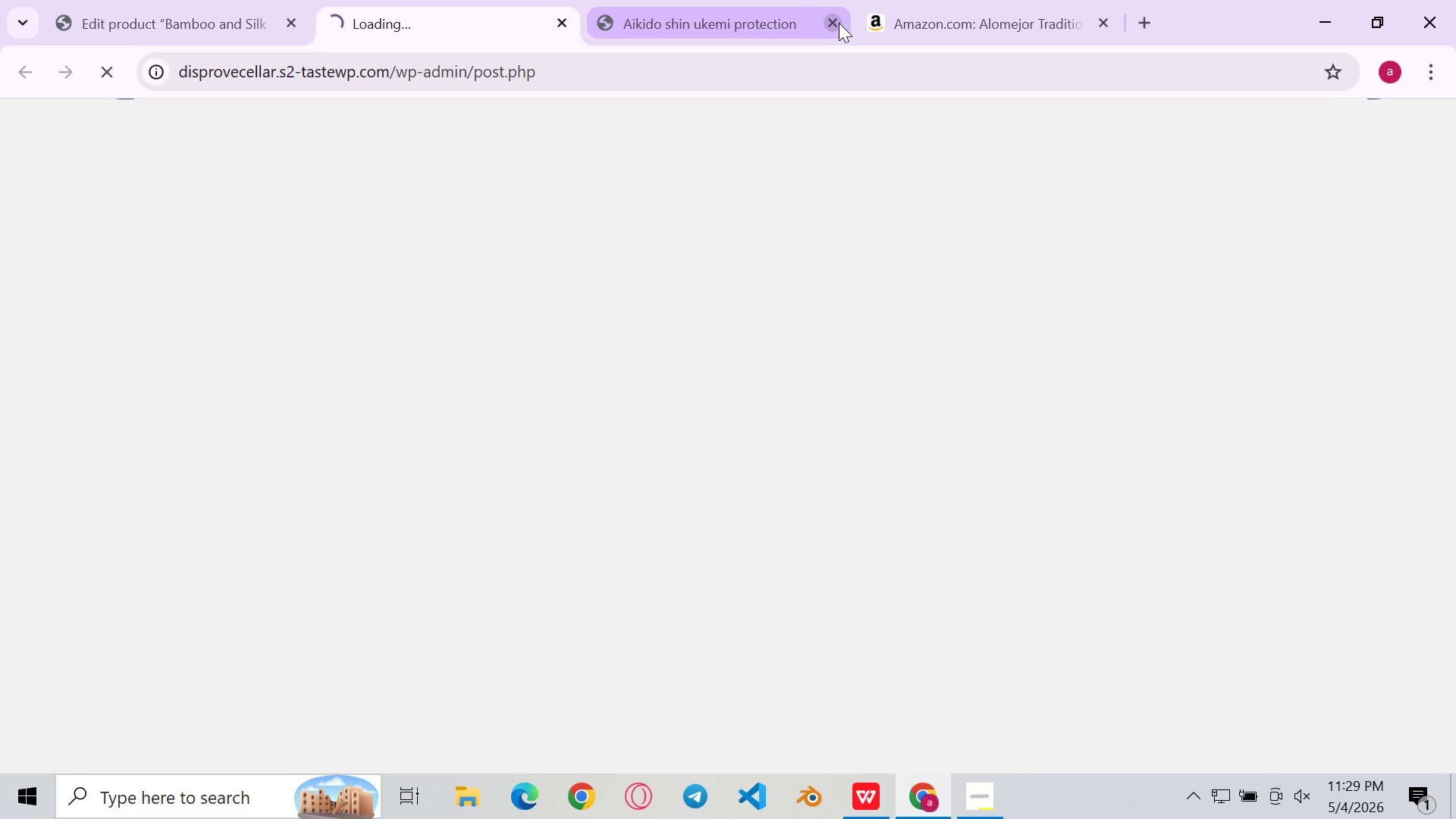 
left_click([796, 21])
 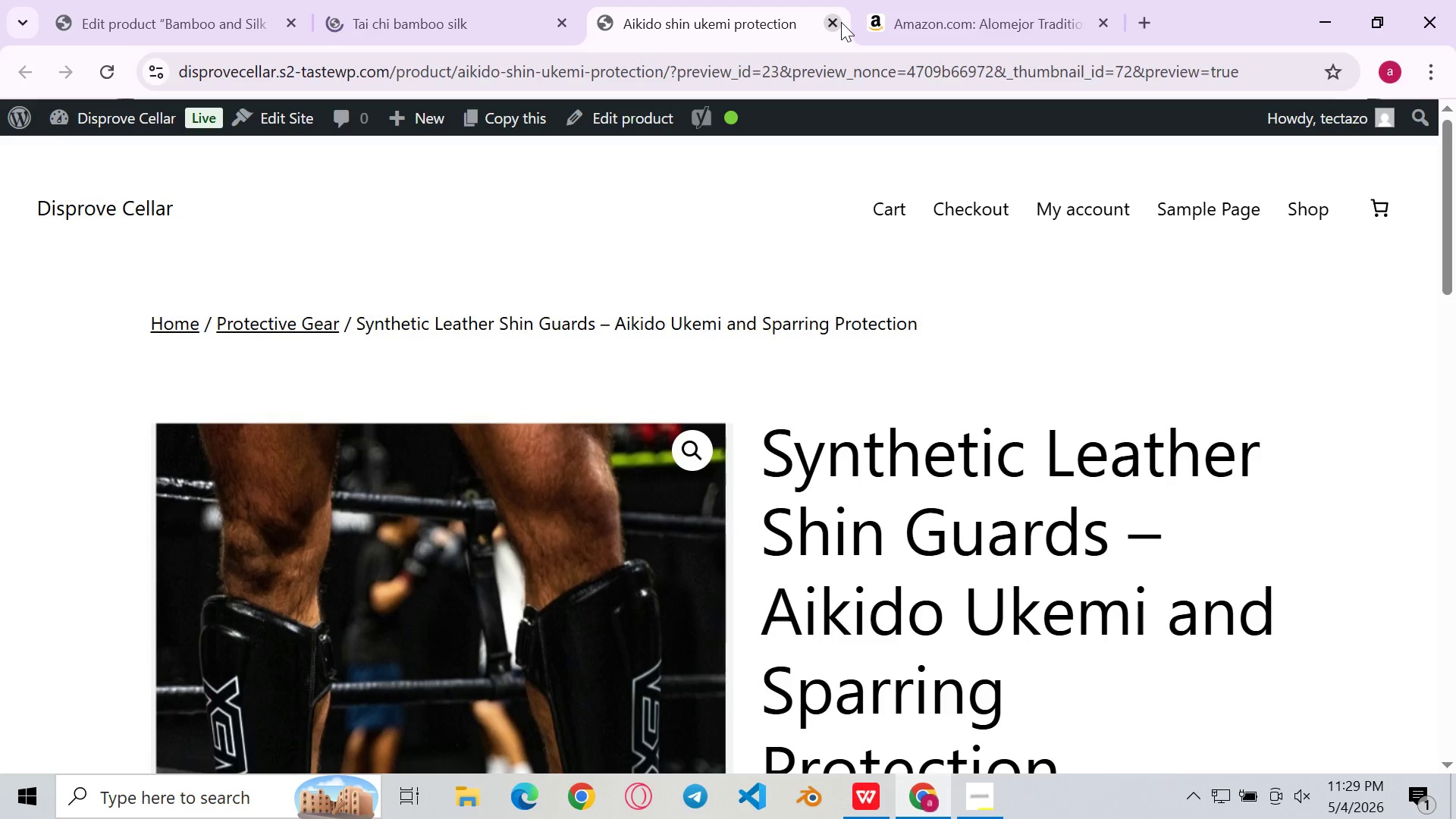 
left_click([841, 22])
 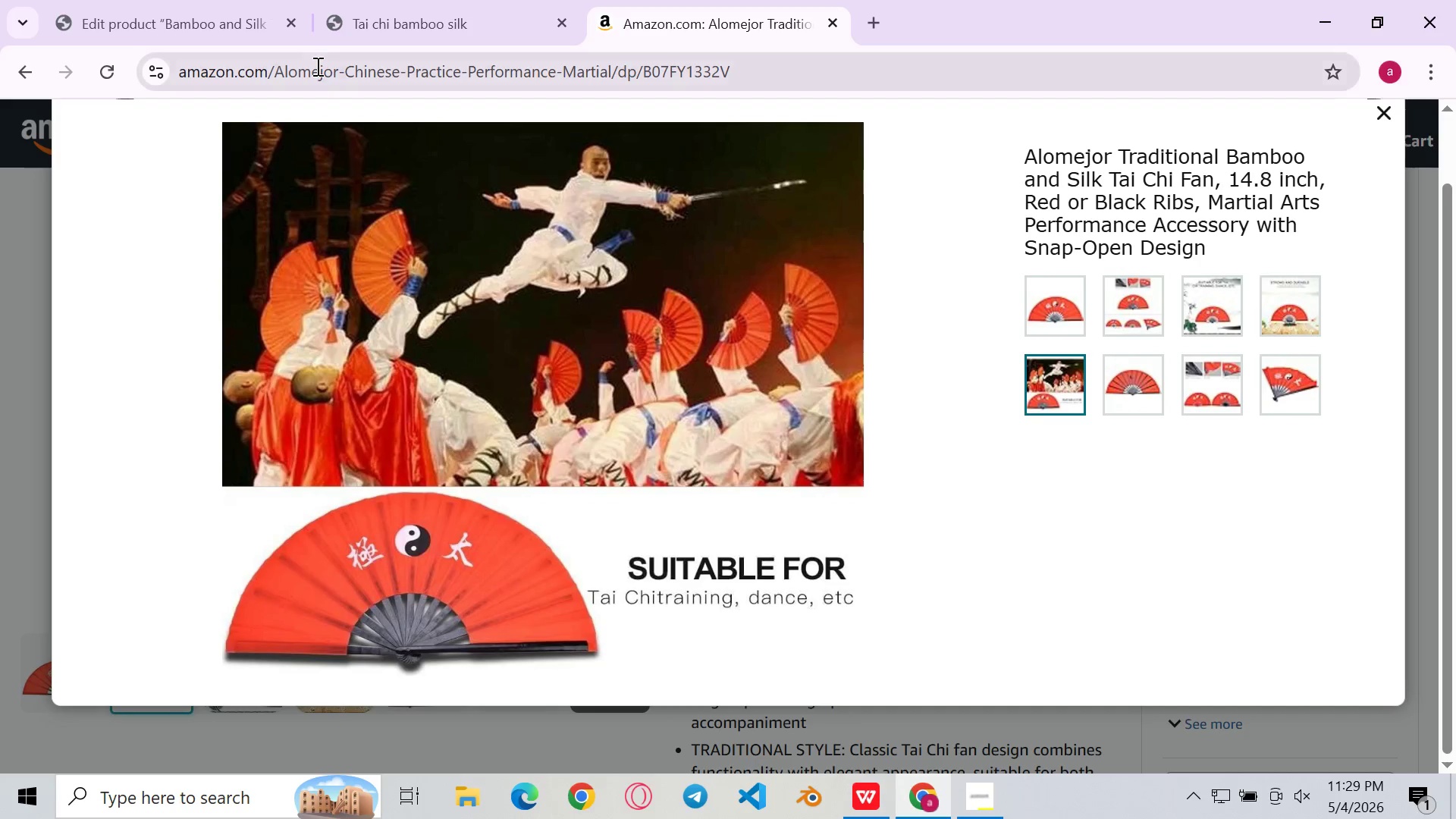 
left_click([466, 0])
 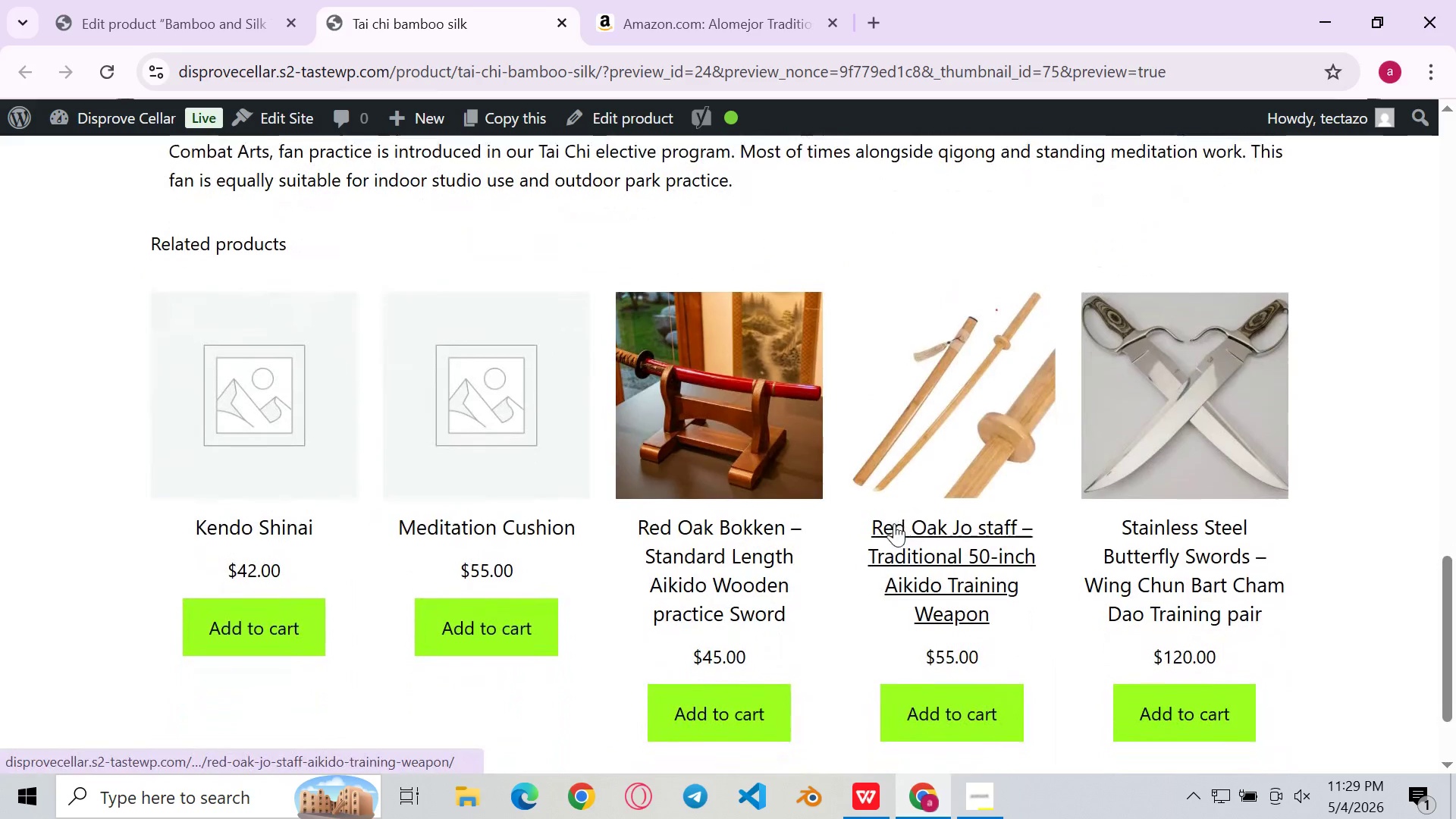 
wait(16.33)
 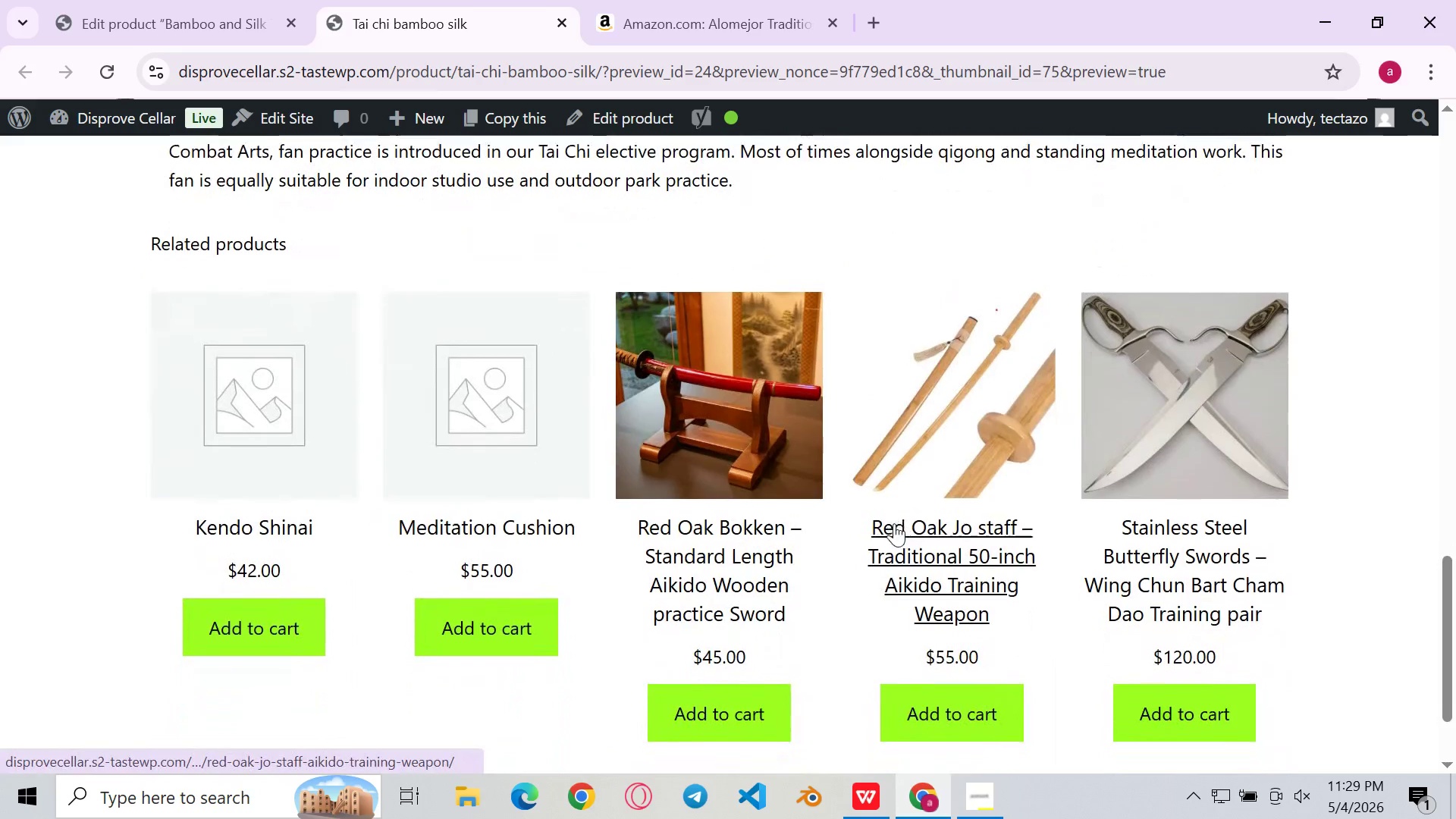 
left_click([101, 0])
 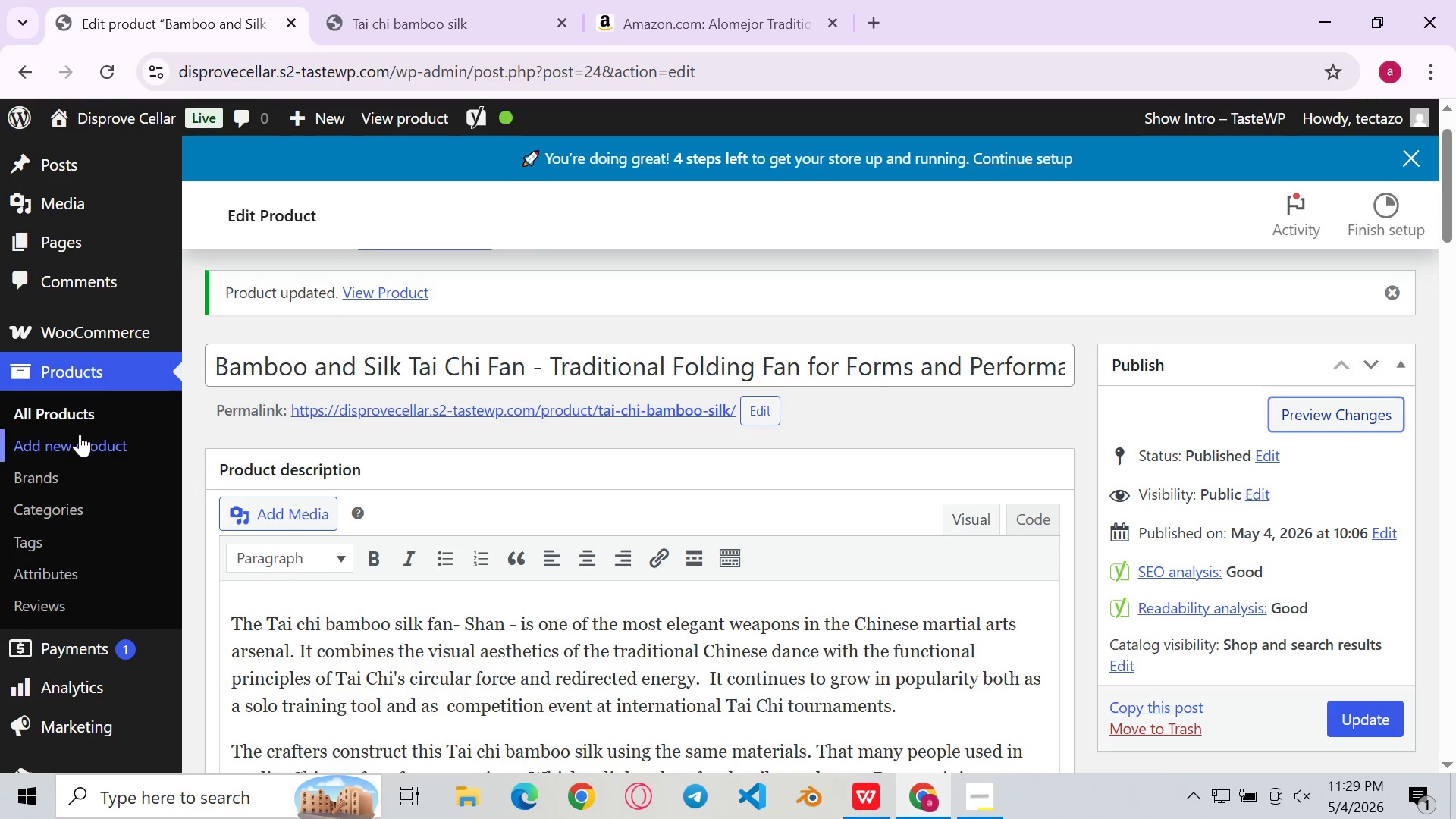 
left_click([100, 411])
 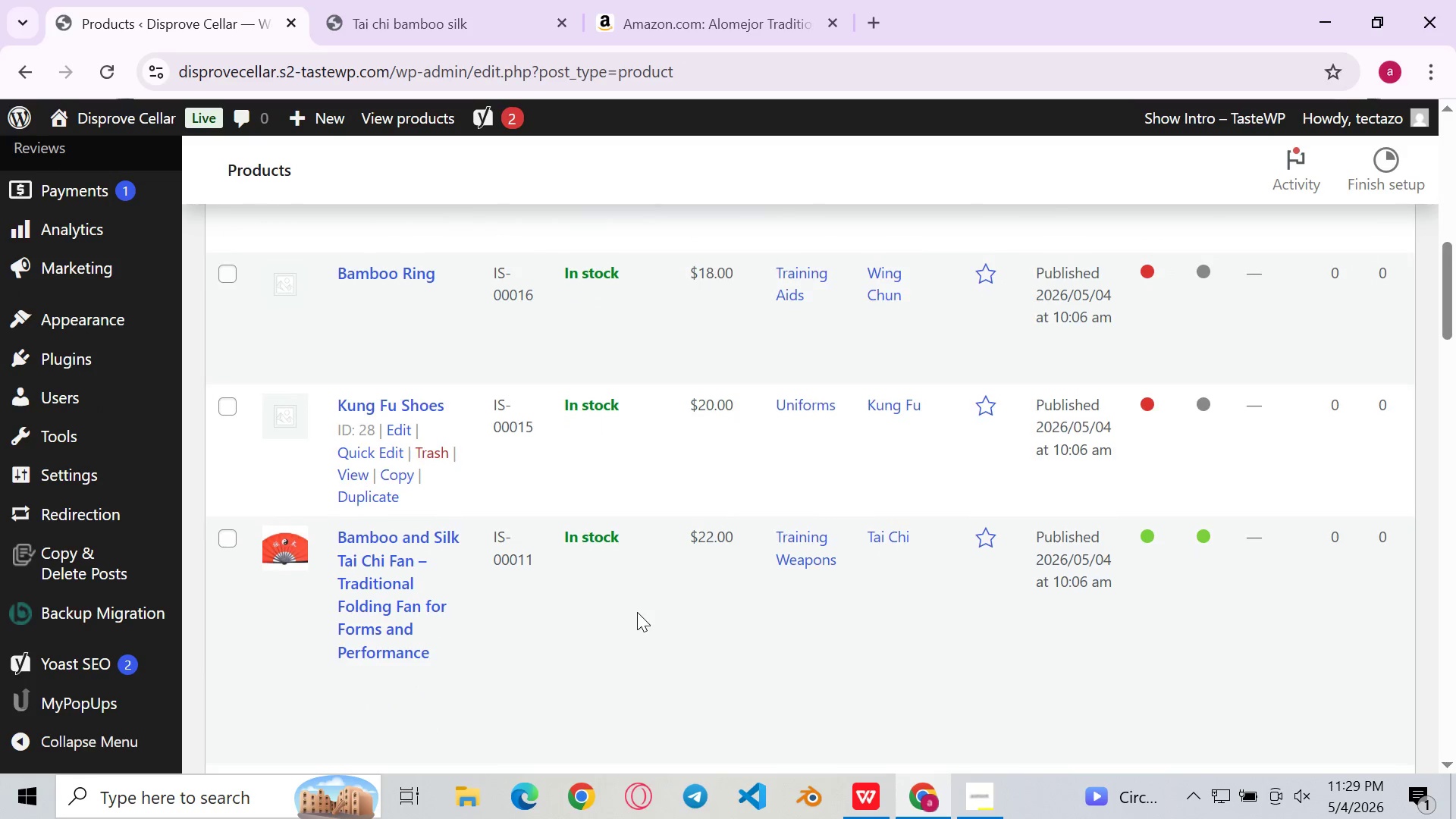 
wait(10.09)
 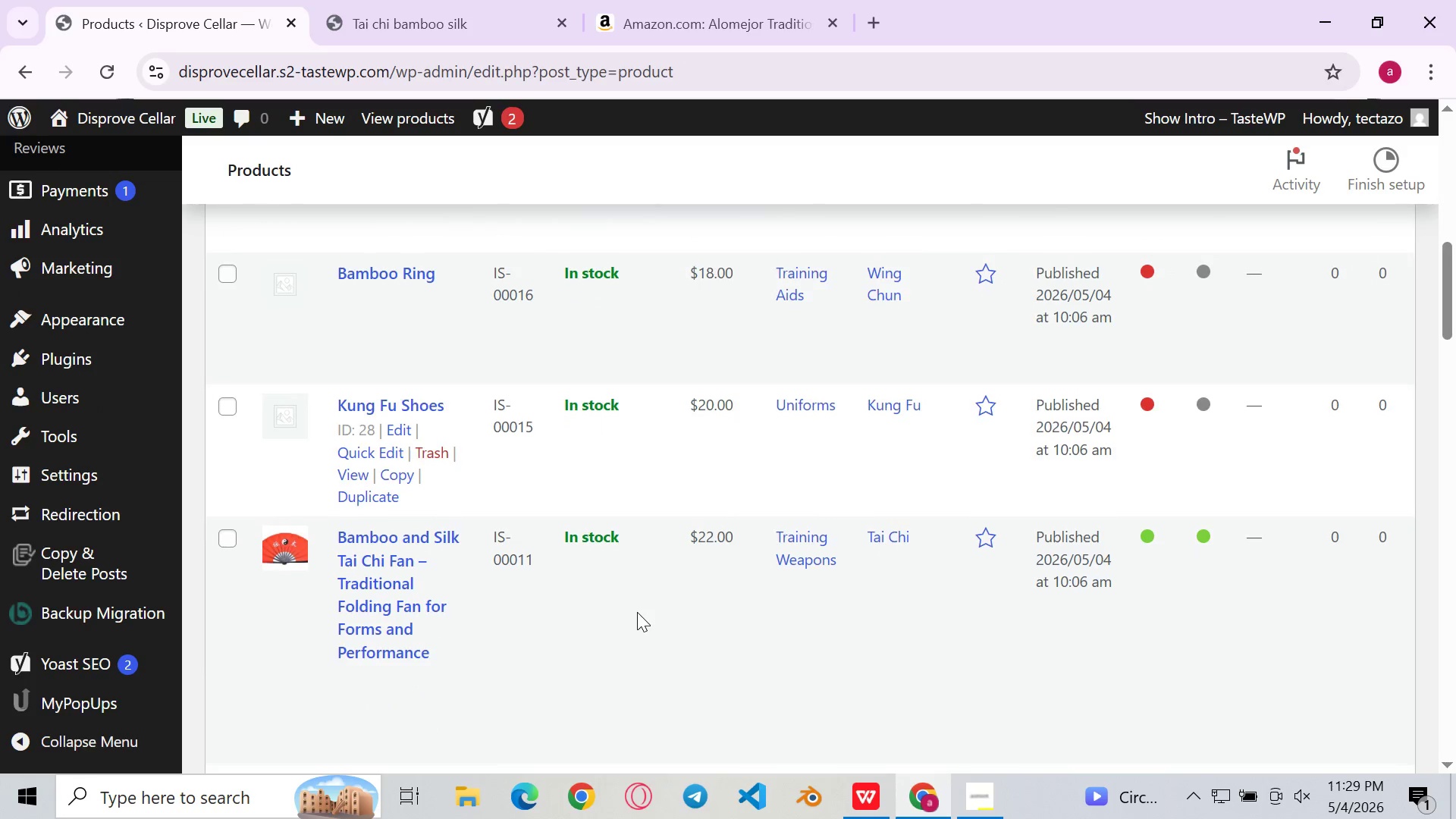 
left_click([414, 568])
 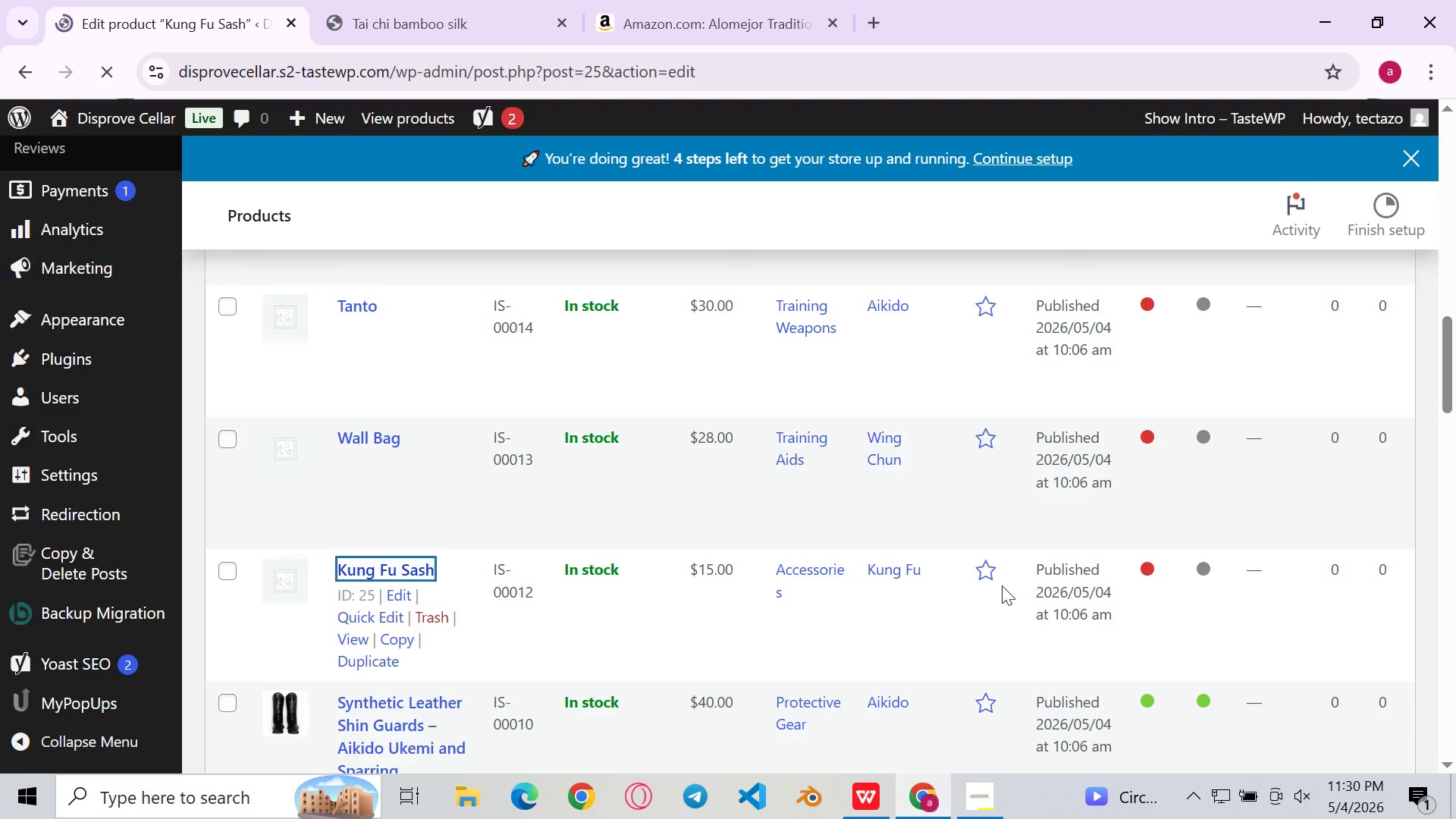 
left_click([986, 807])